 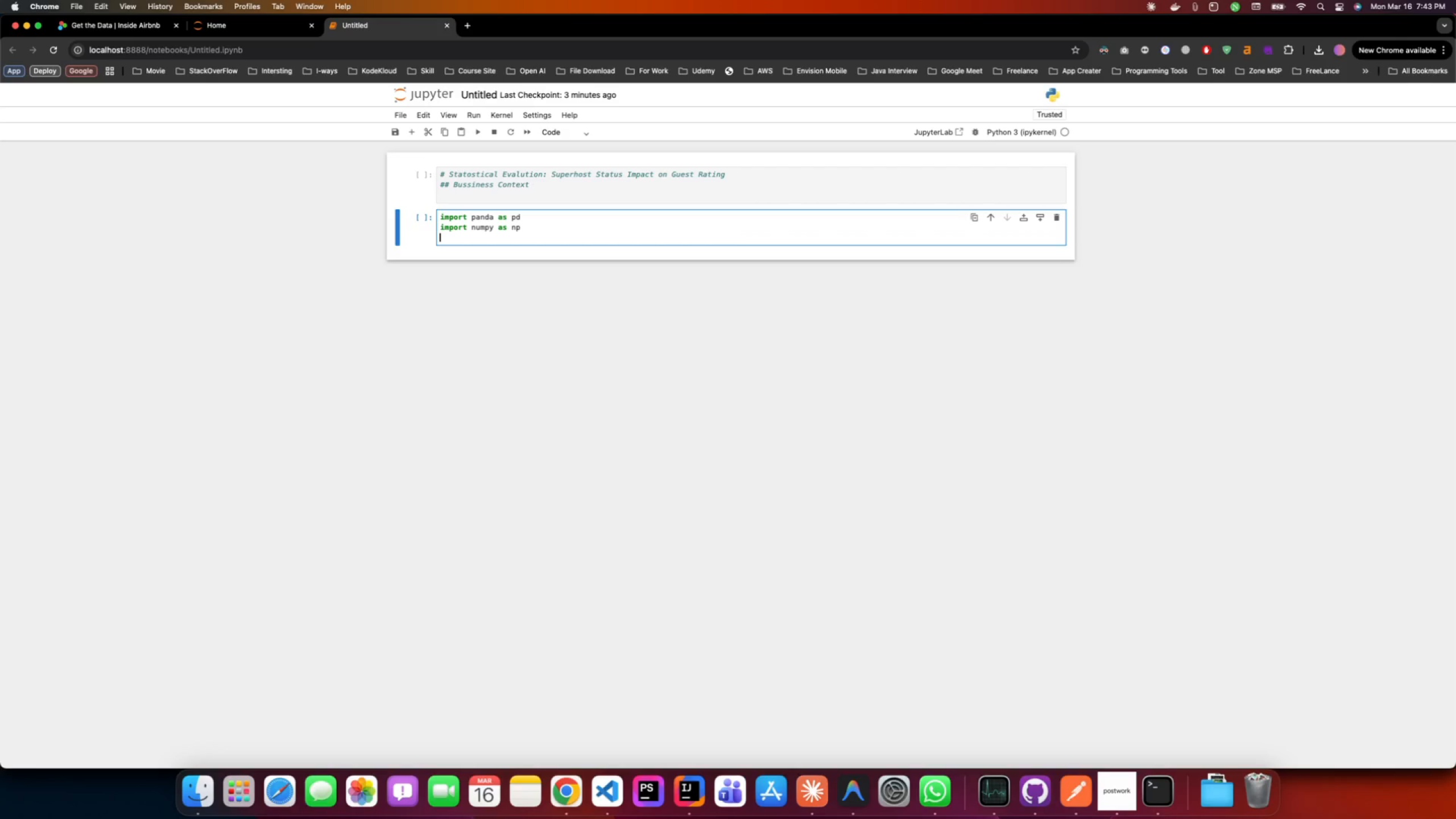 
type(import scipy as stats)
 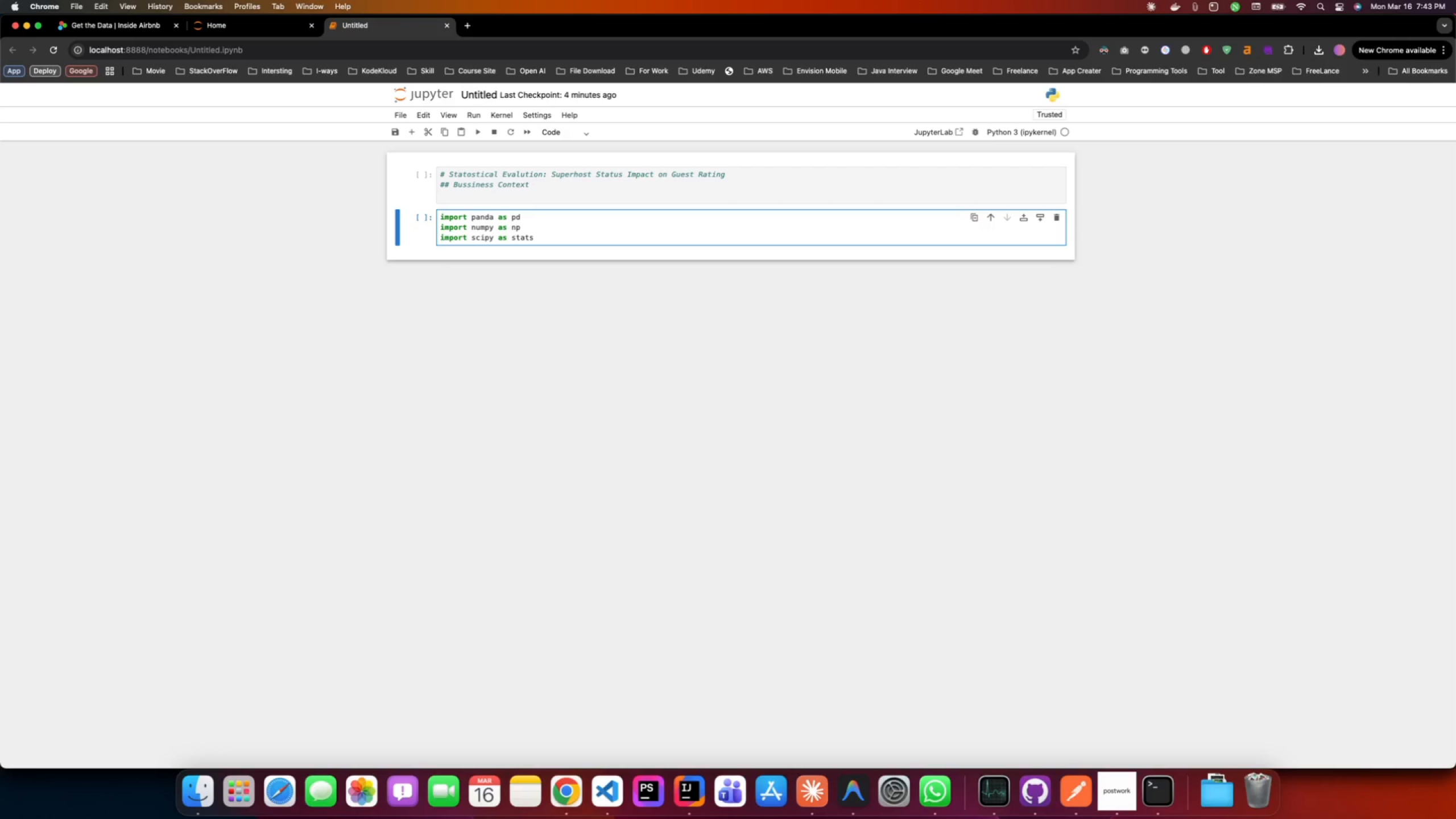 
key(Enter)
 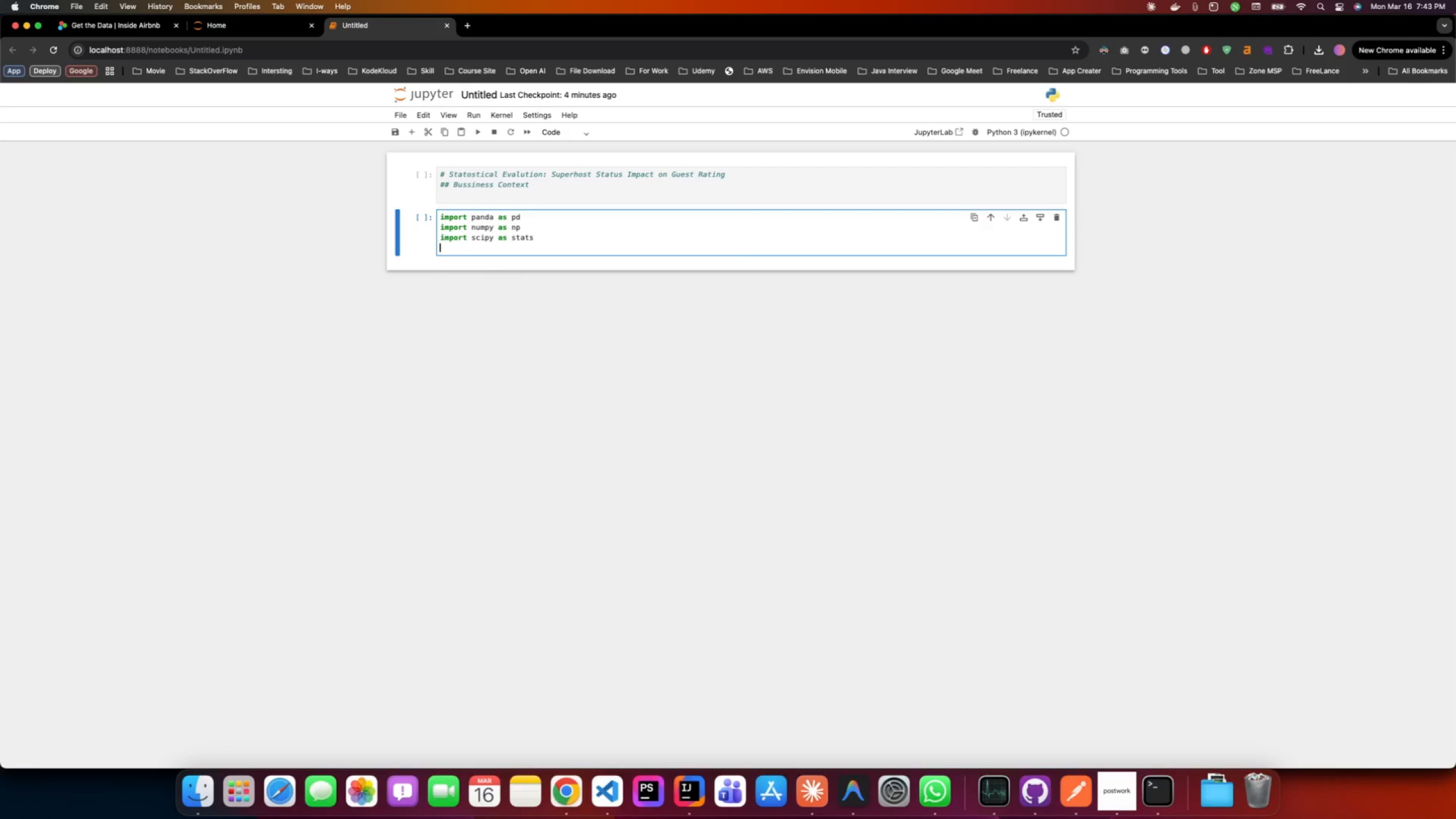 
type(import matplotib.pp)
key(Backspace)
type(yplot as pt)
key(Backspace)
type(ly)
key(Backspace)
type(t)
 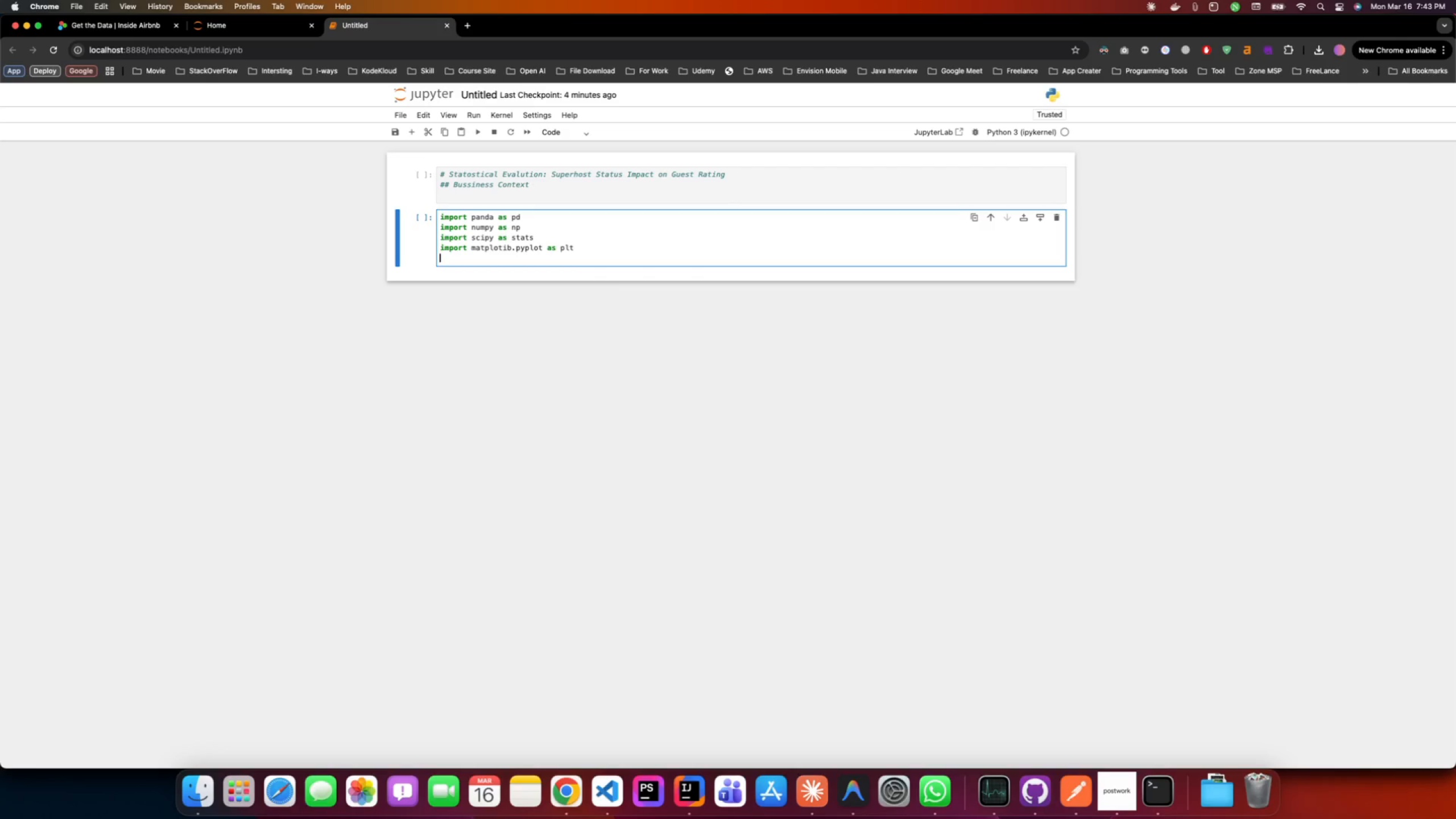 
key(Enter)
 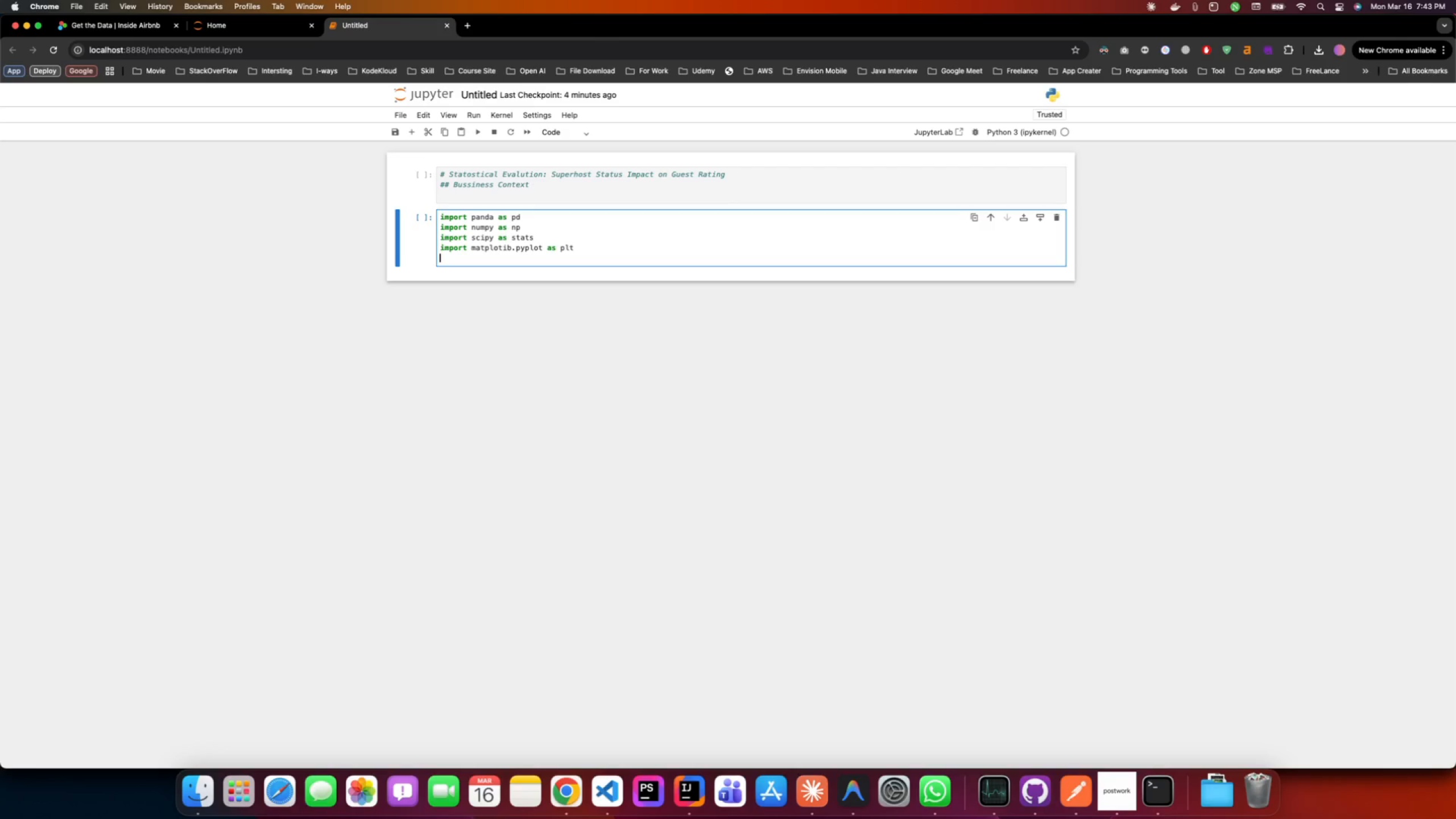 
type(import searborn as sns)
 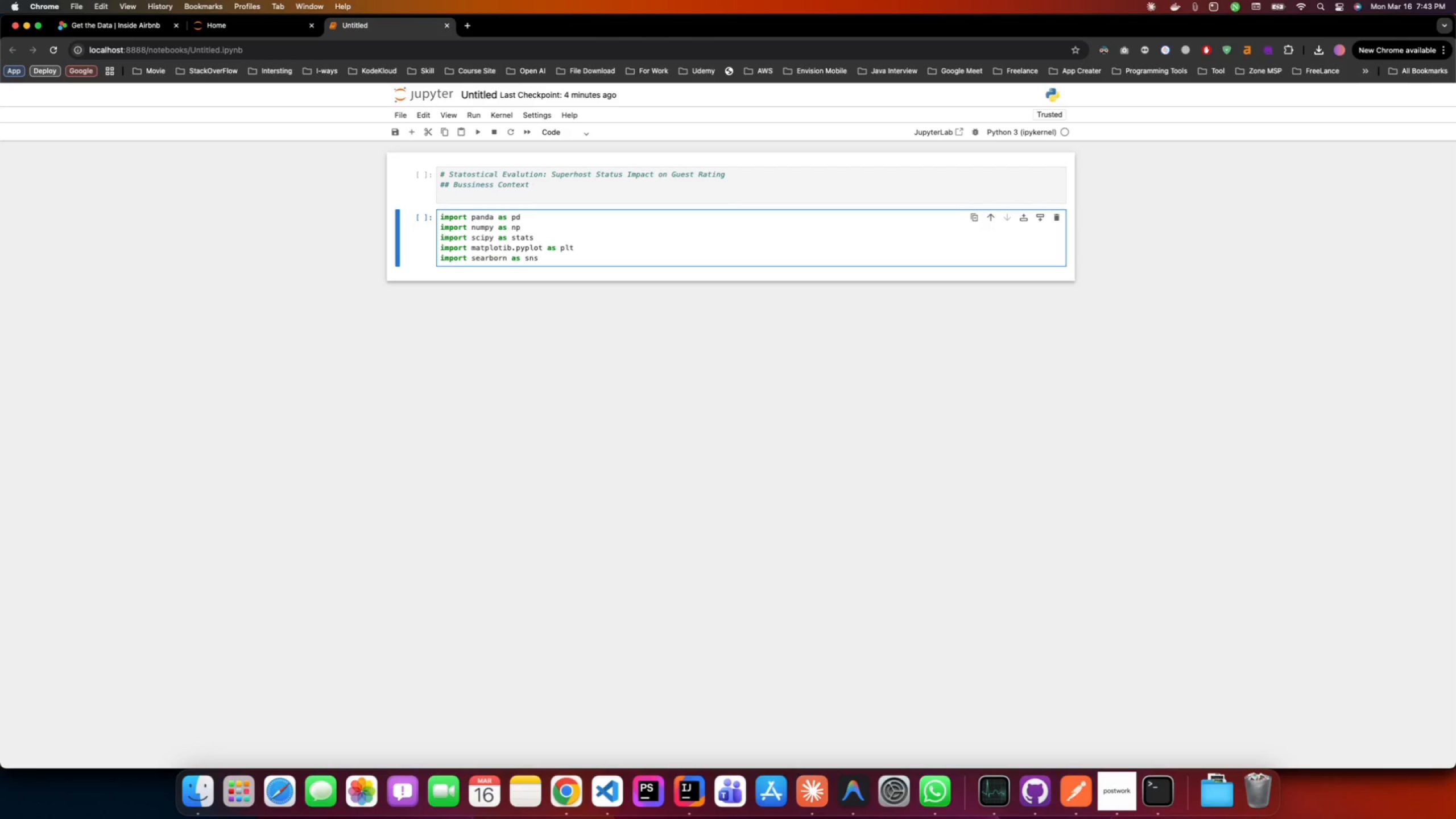 
key(Enter)
 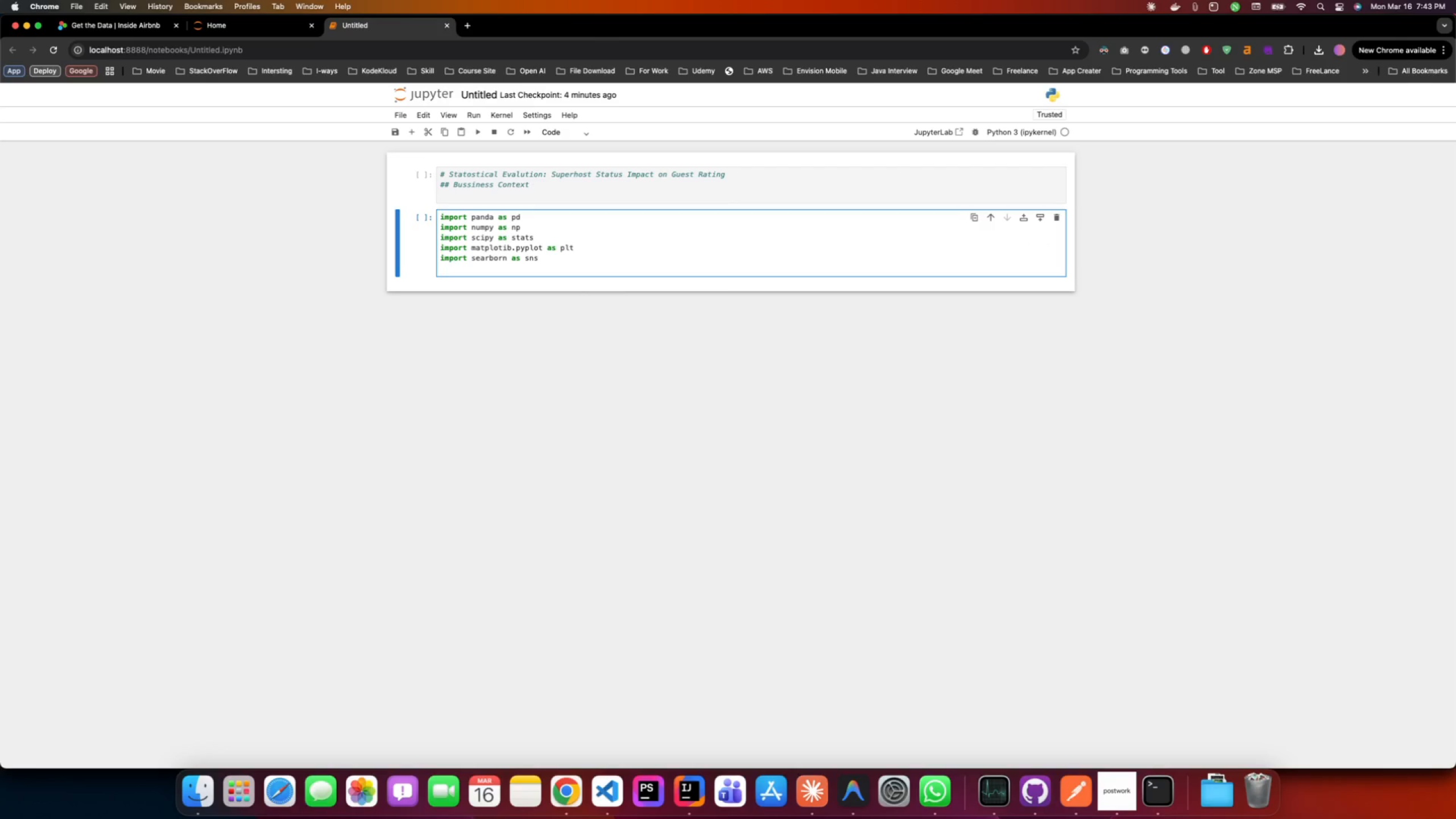 
type(import warnings)
 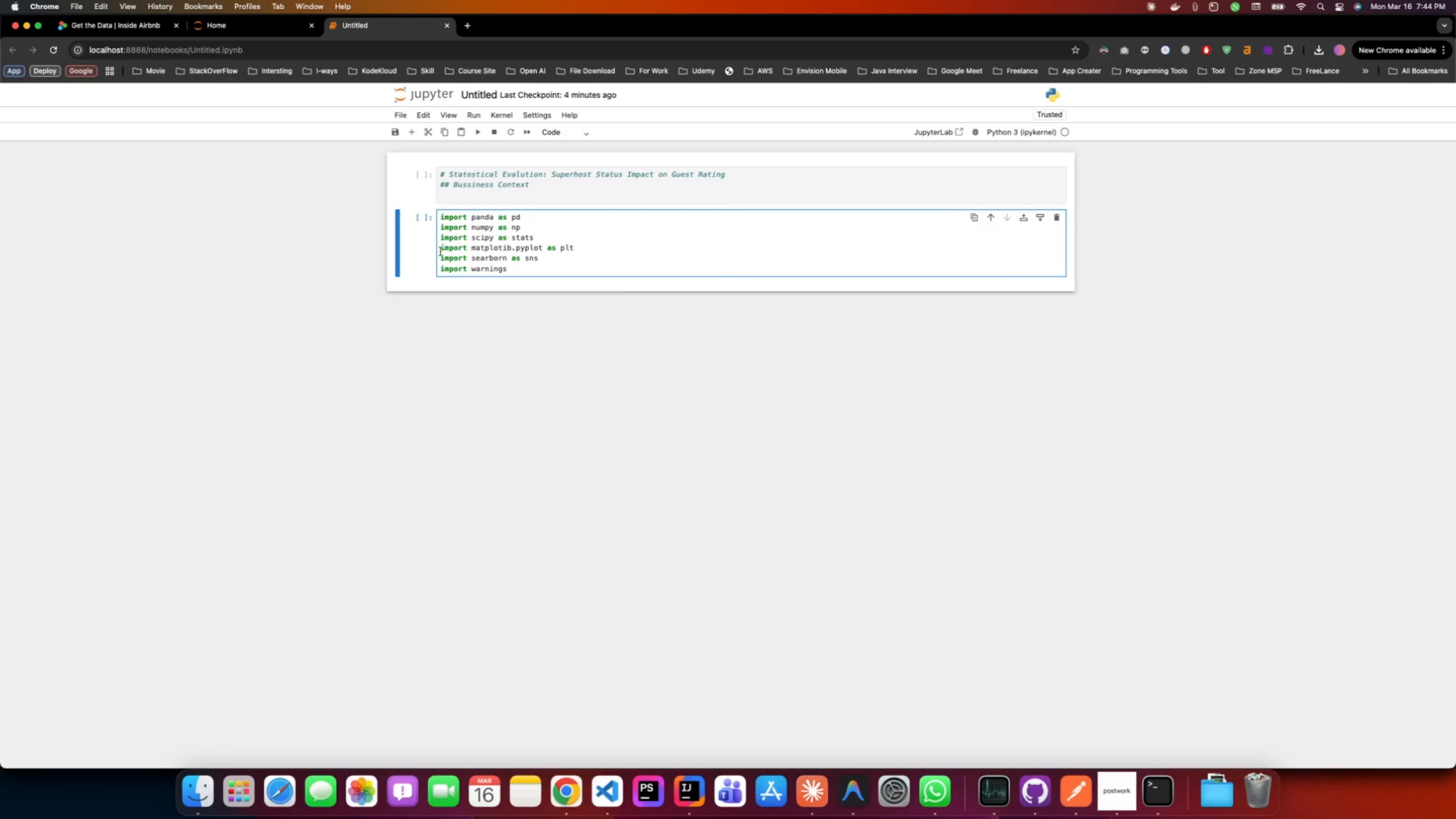 
double_click([453, 235])
 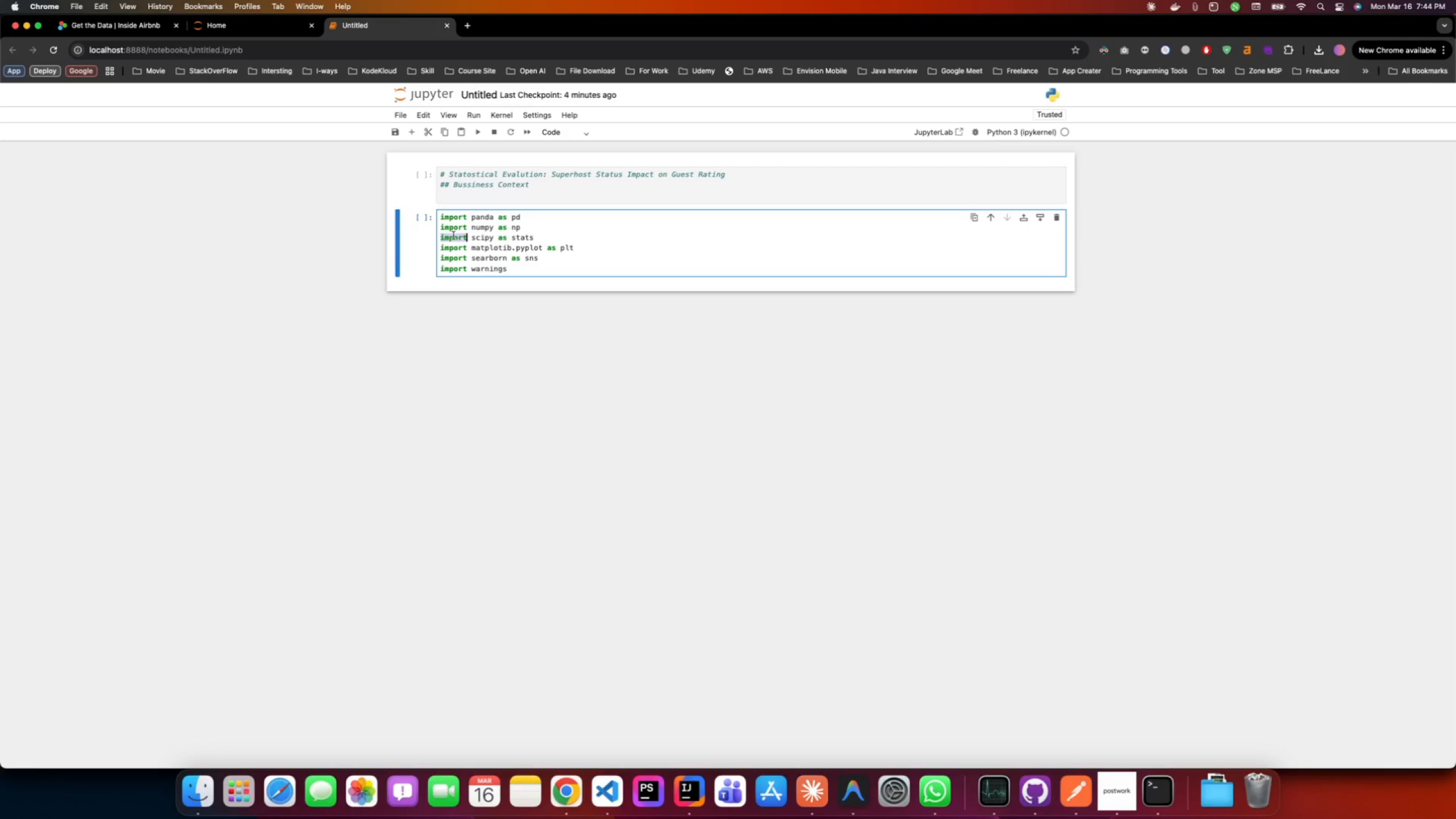 
type(from)
 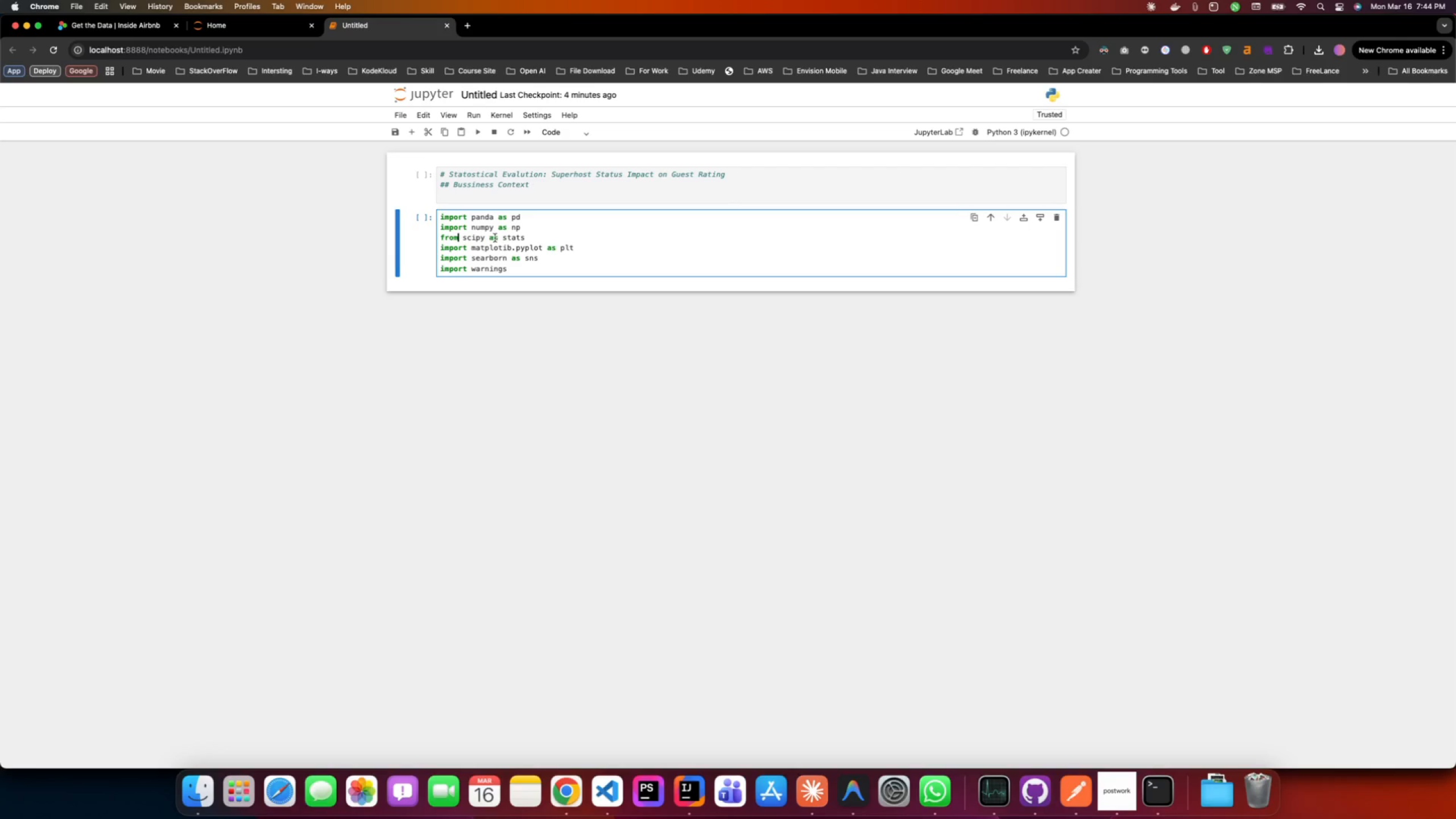 
double_click([495, 238])
 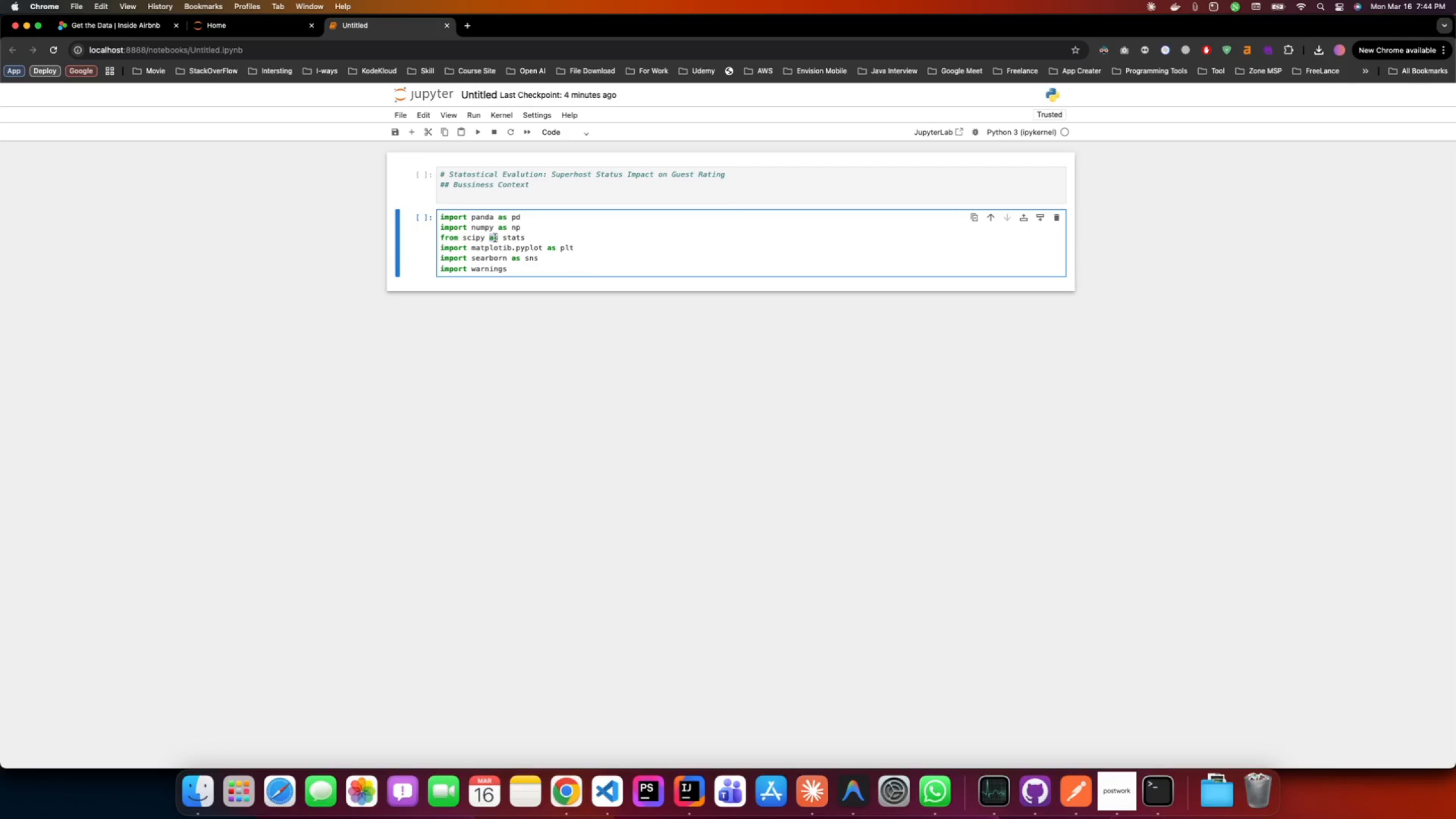 
type(import)
 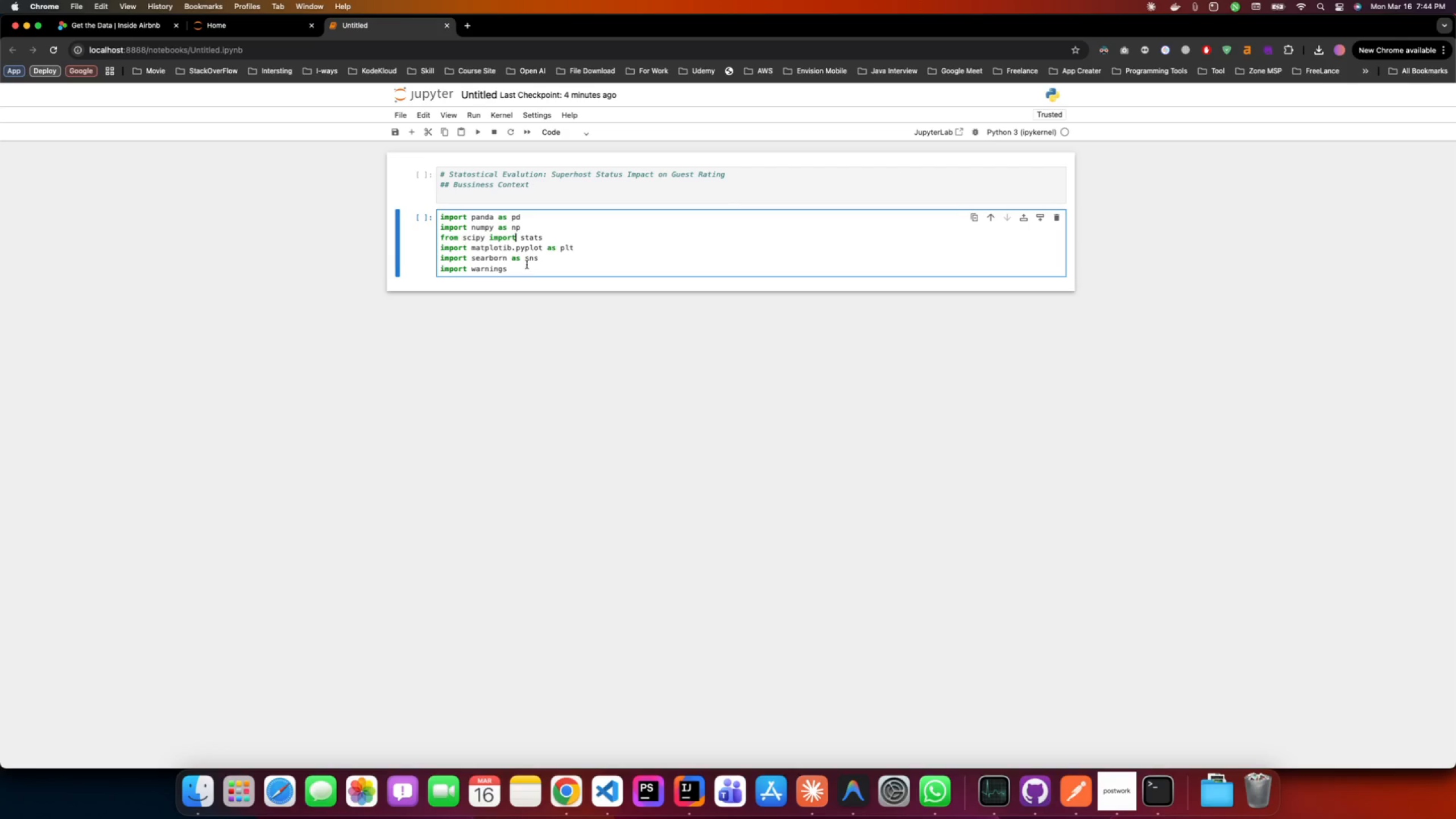 
left_click([525, 270])
 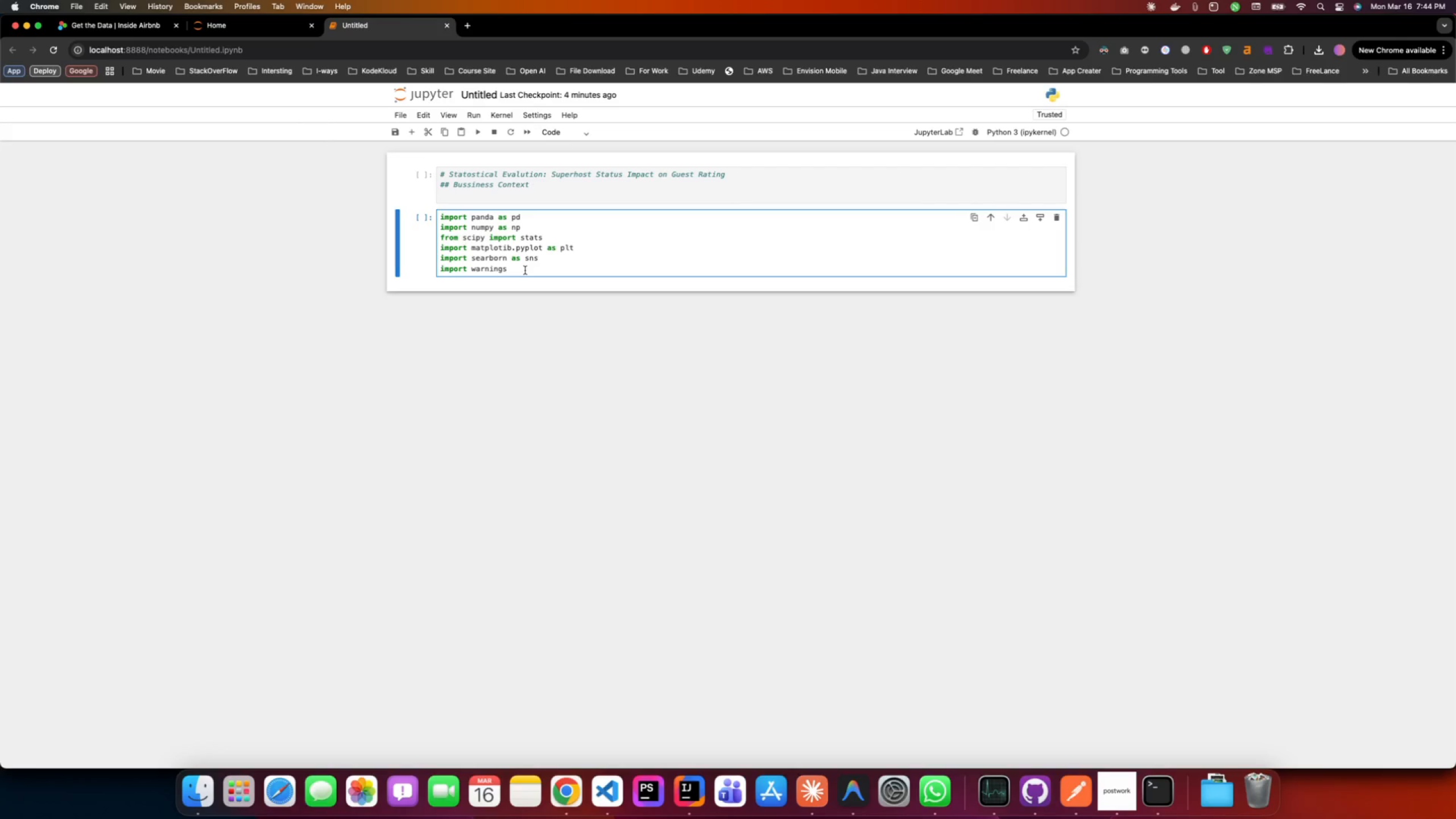 
key(Enter)
 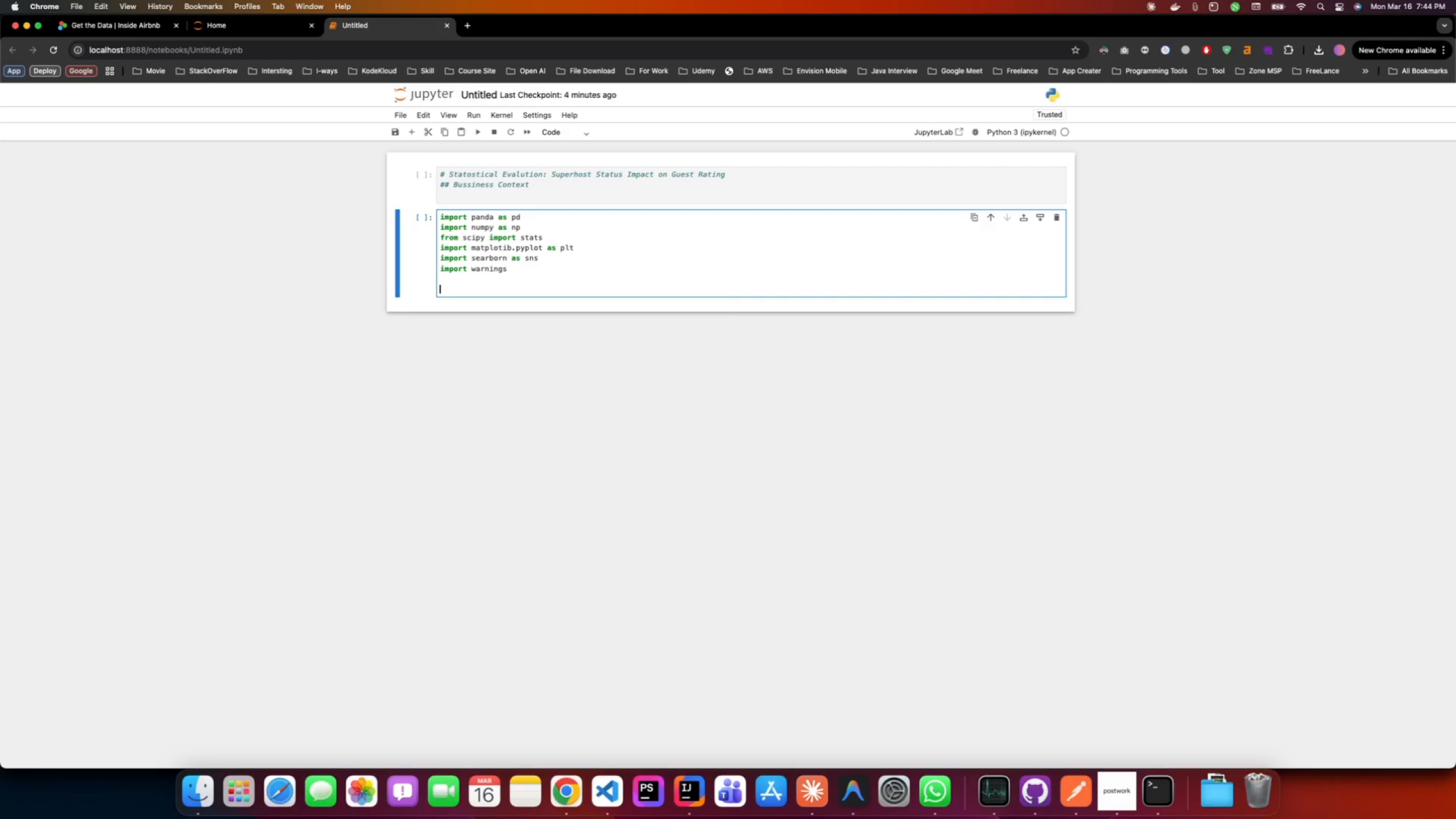 
key(Enter)
 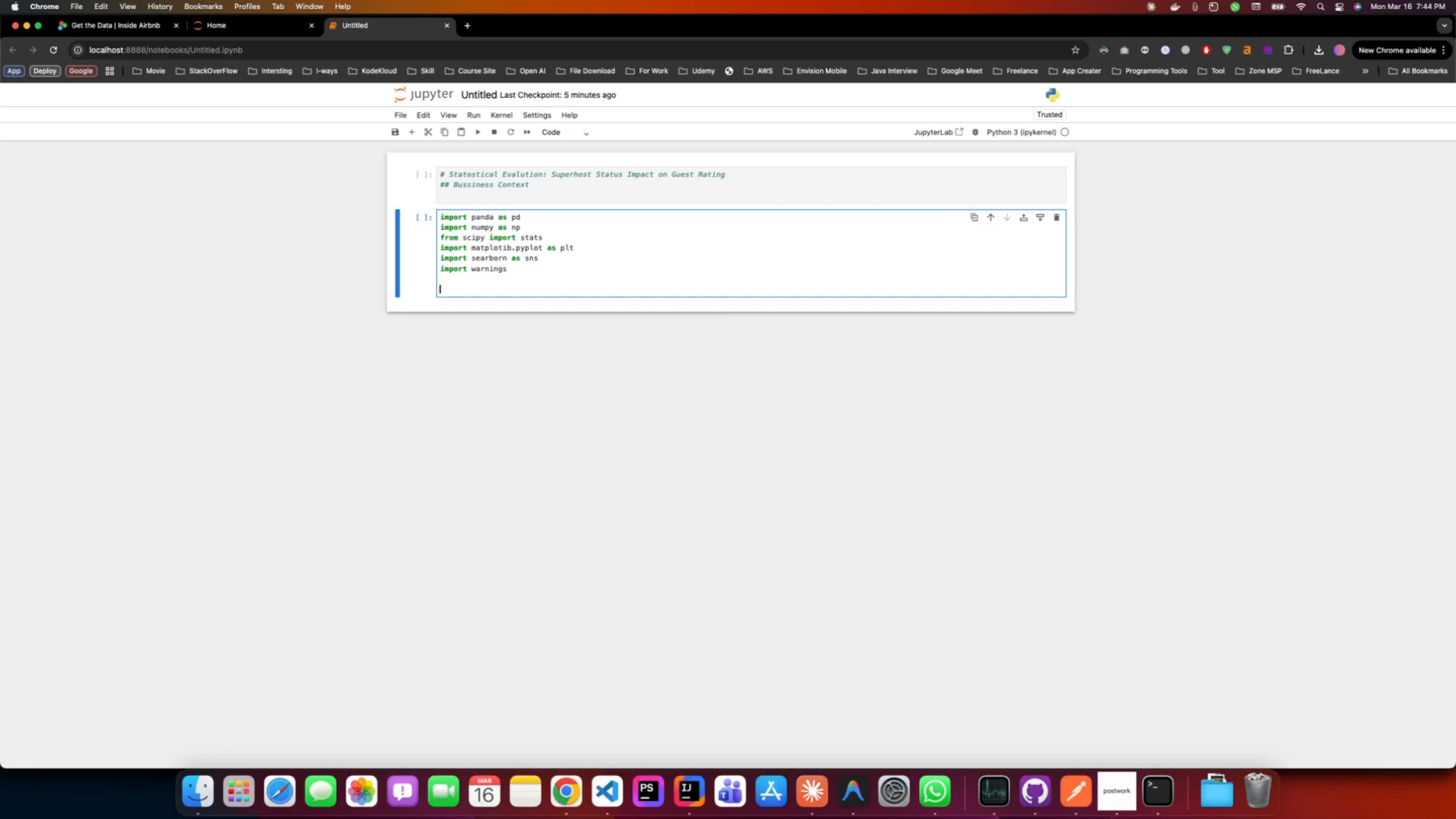 
type(warning )
key(Backspace)
type(.filterWarning("ignore"))
 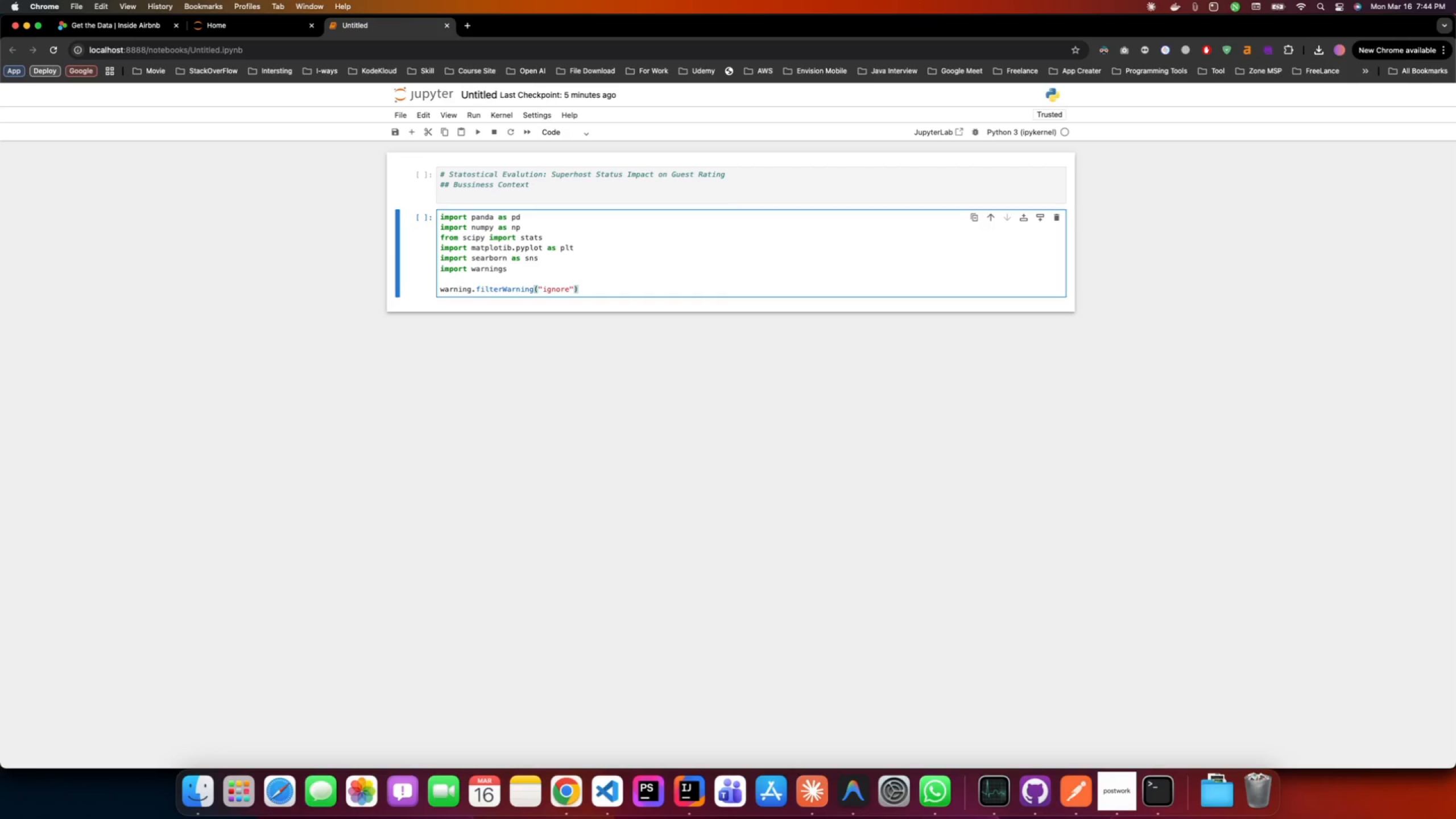 
key(Enter)
 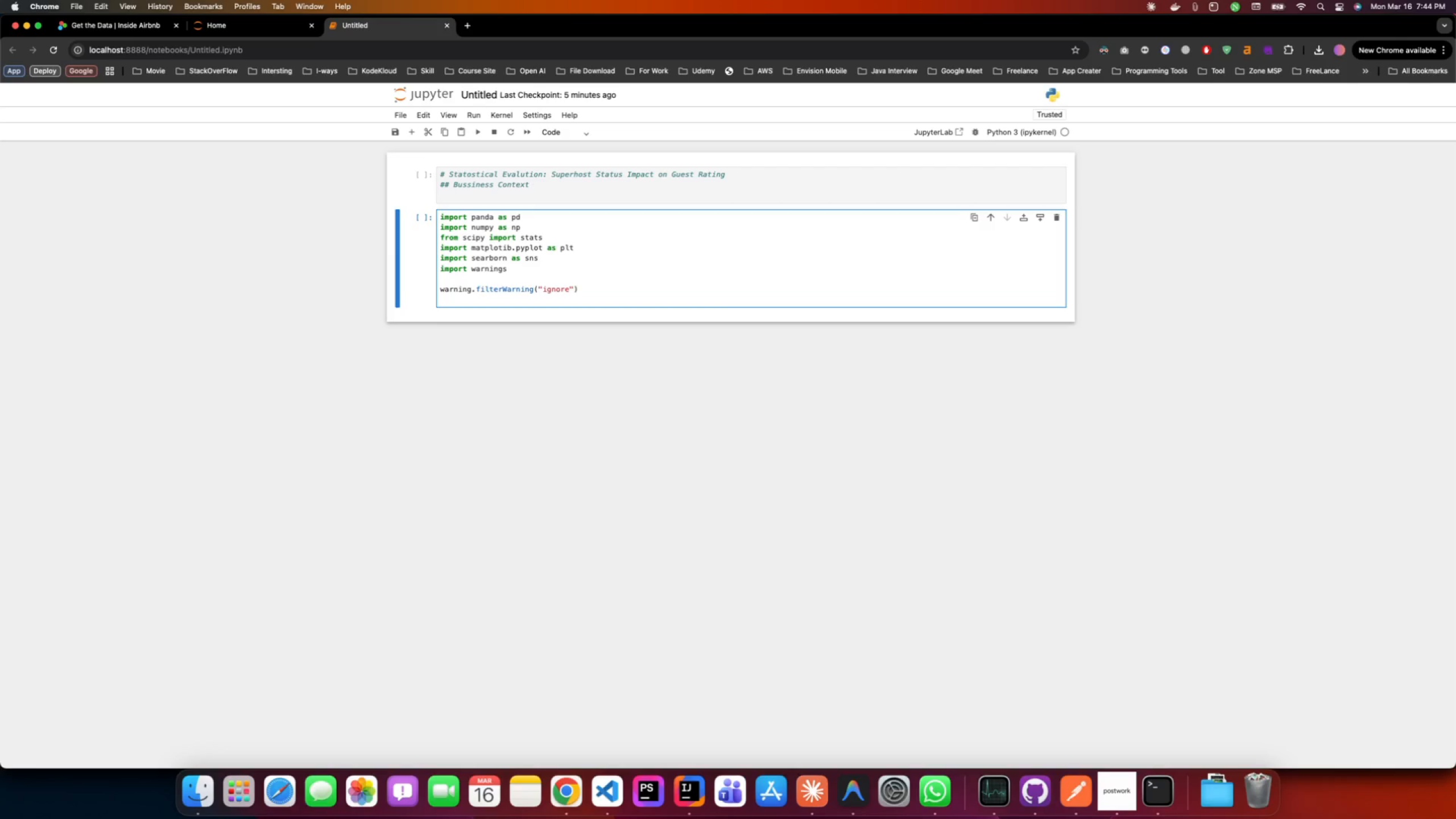 
type(sns.set_style('whitegrid'))
 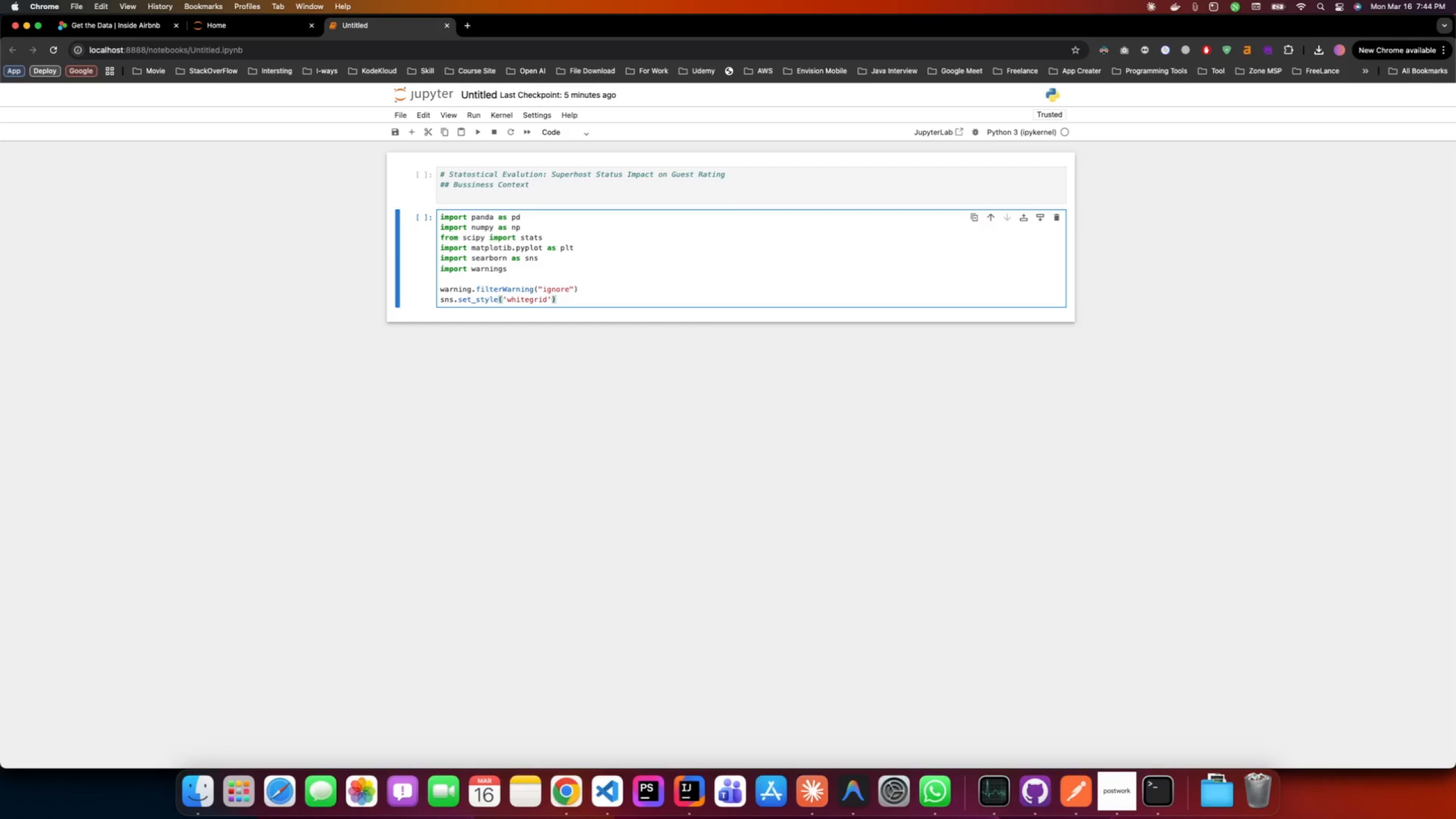 
key(Enter)
 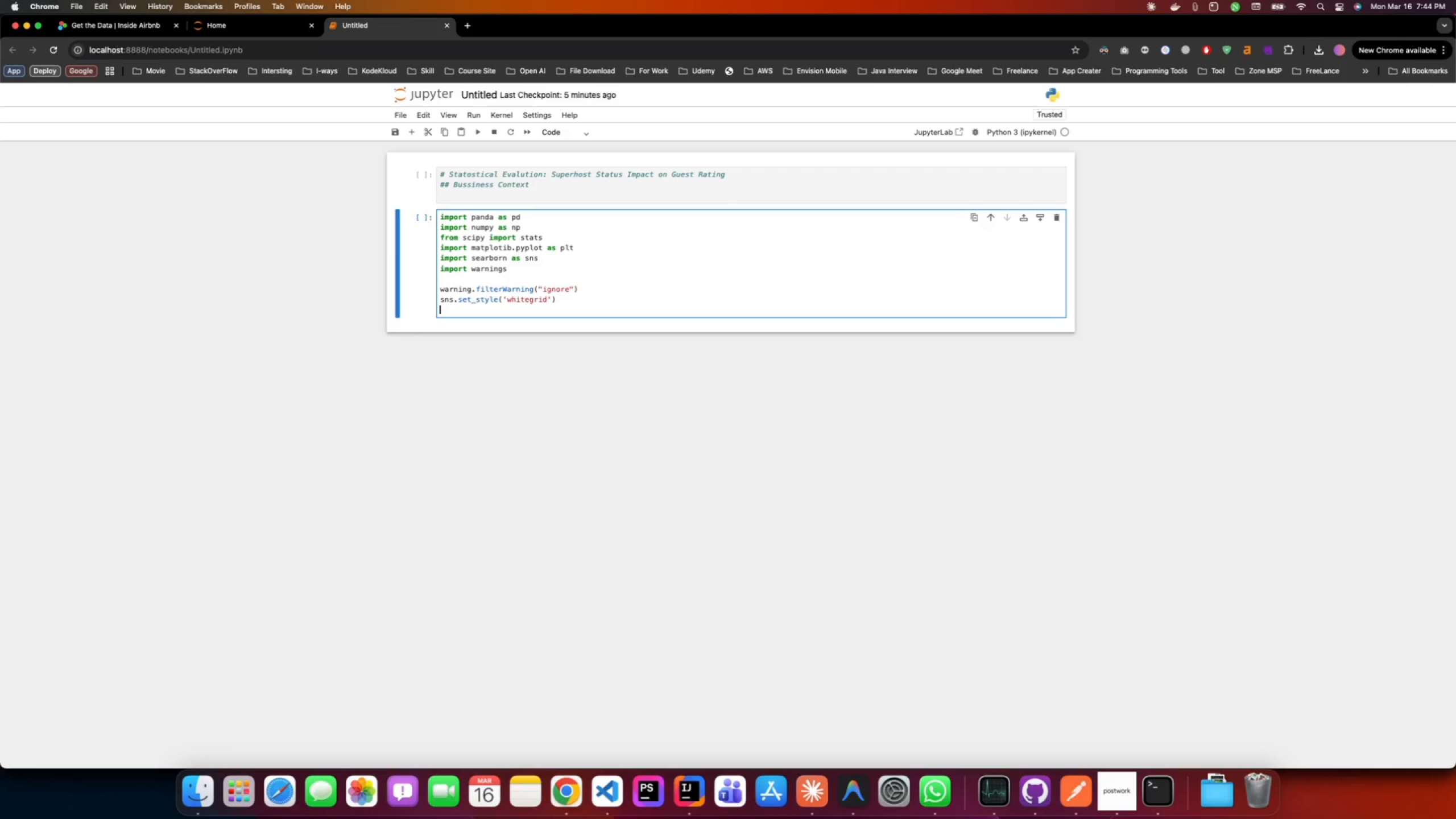 
type(sns.set_palette('Set2'))
 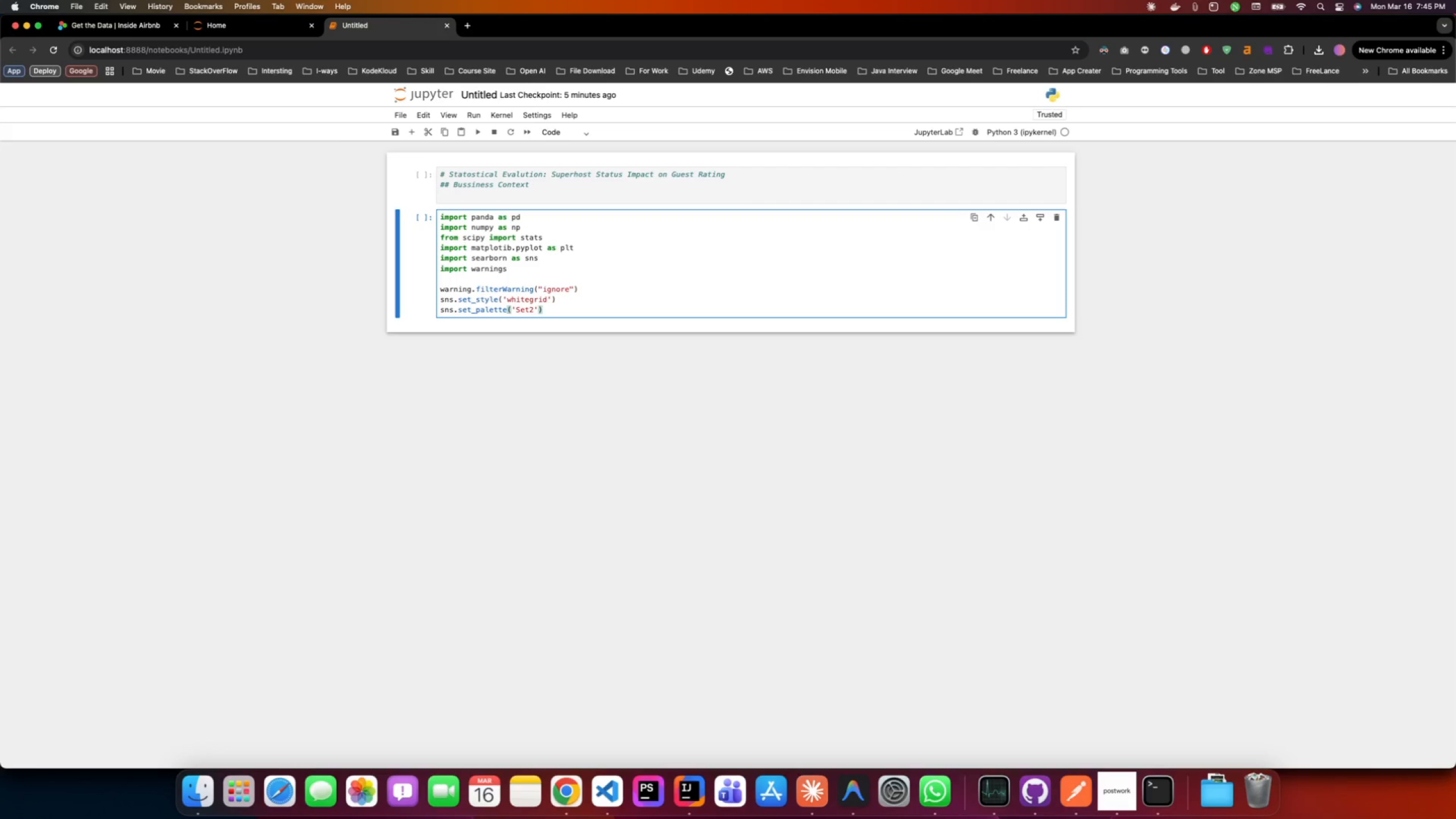 
key(Enter)
 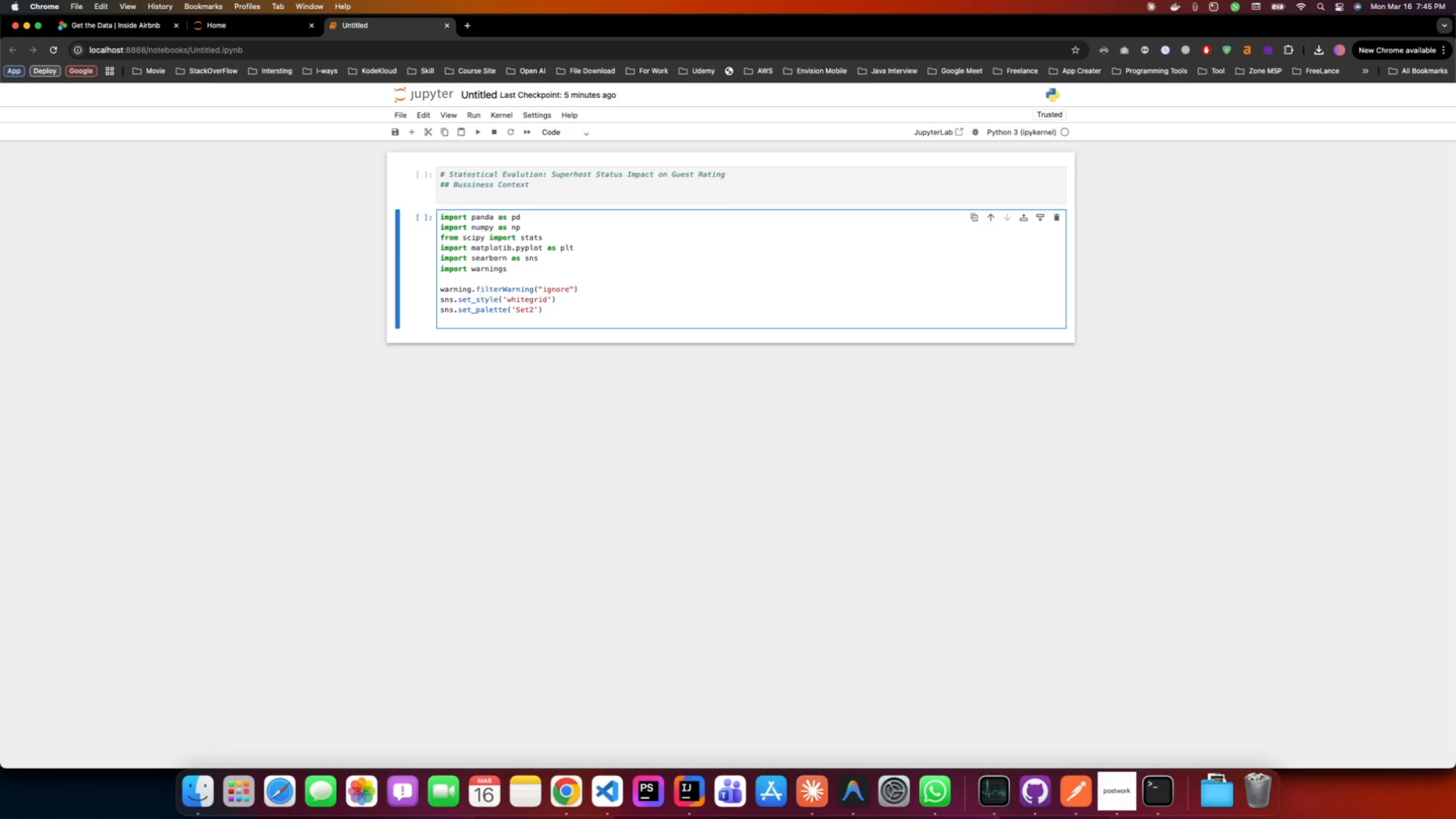 
type(plt.rcPar,s[)
 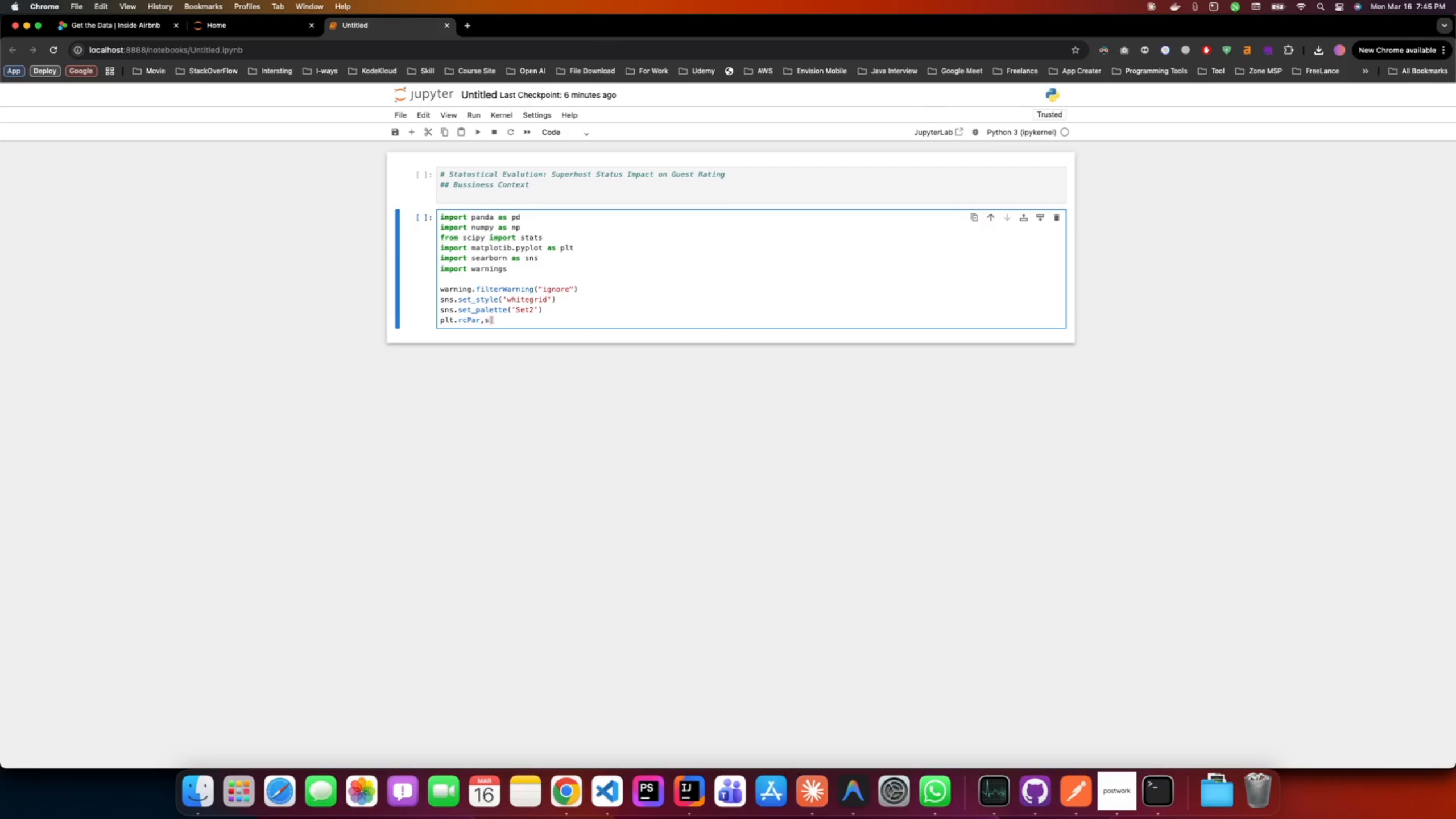 
key(ArrowLeft)
 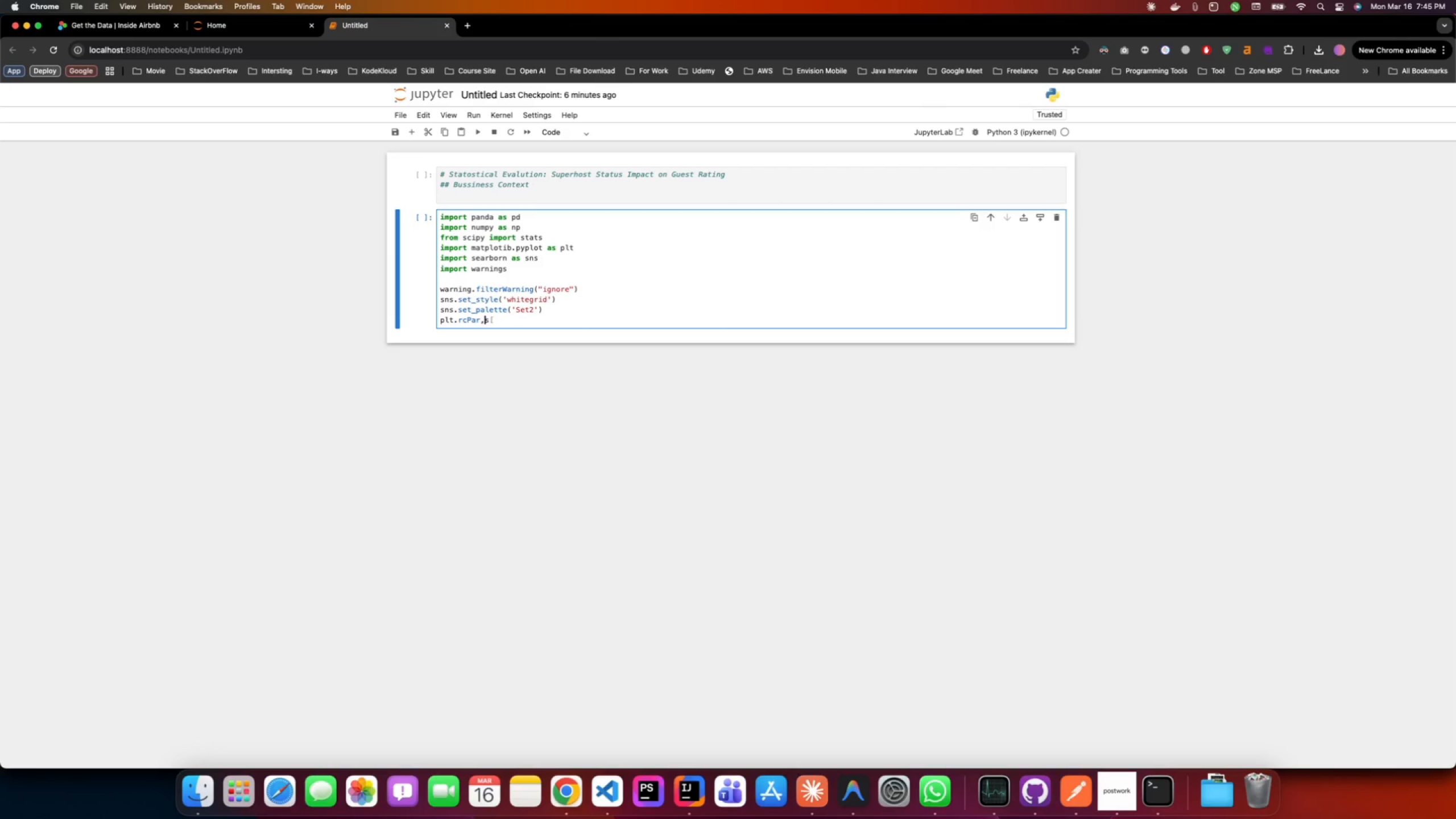 
key(ArrowLeft)
 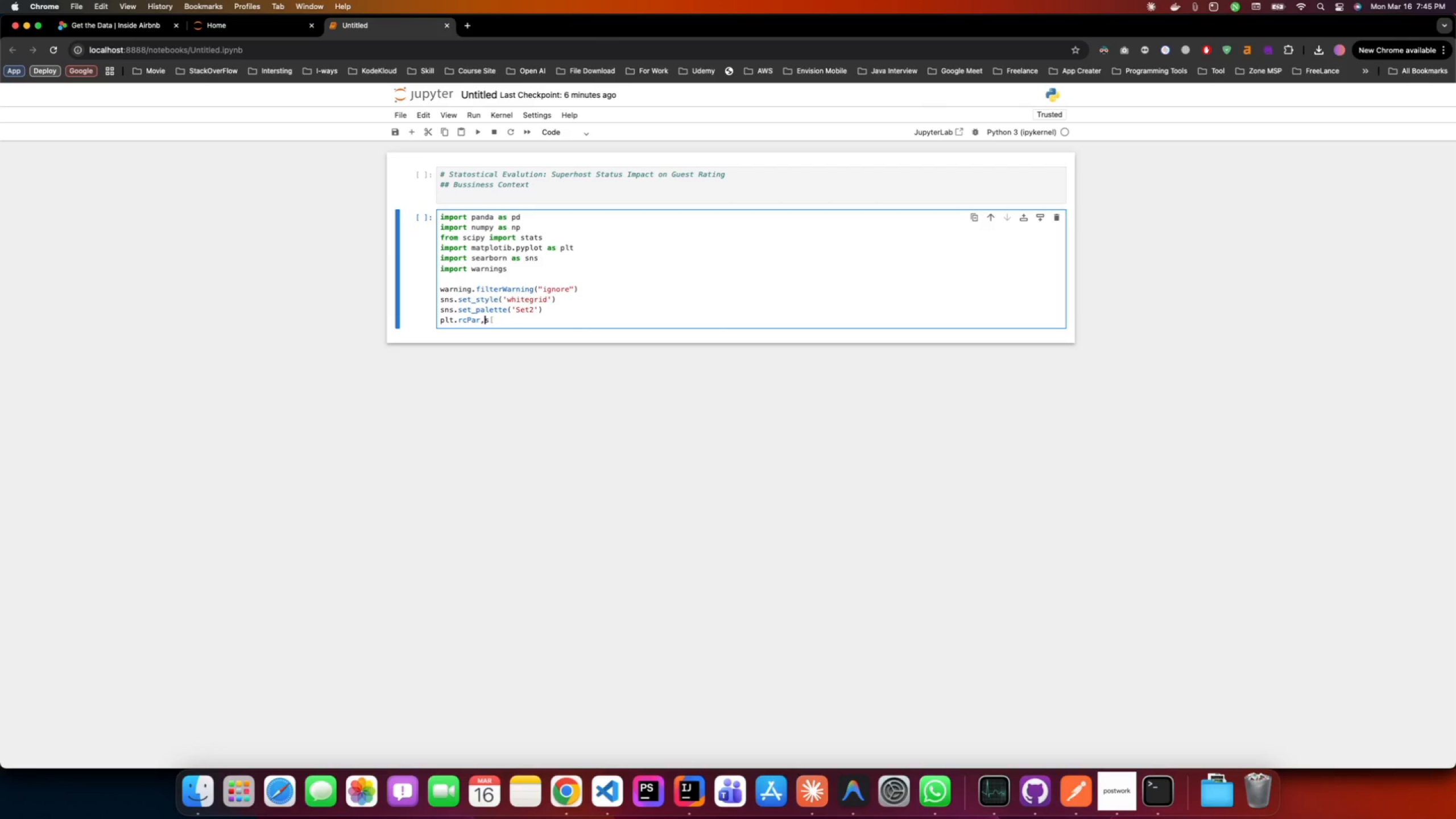 
key(Backspace)
 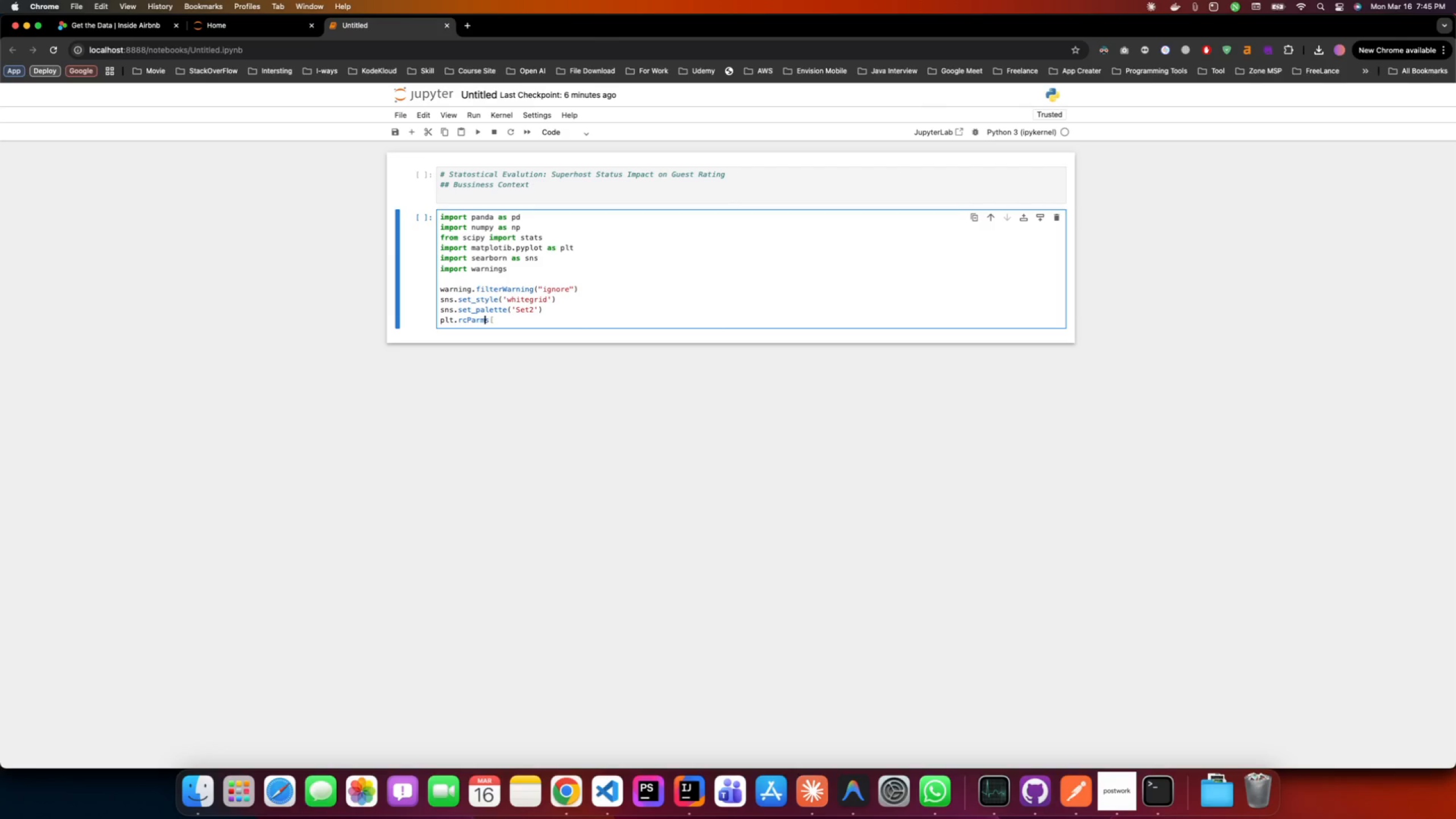 
key(M)
 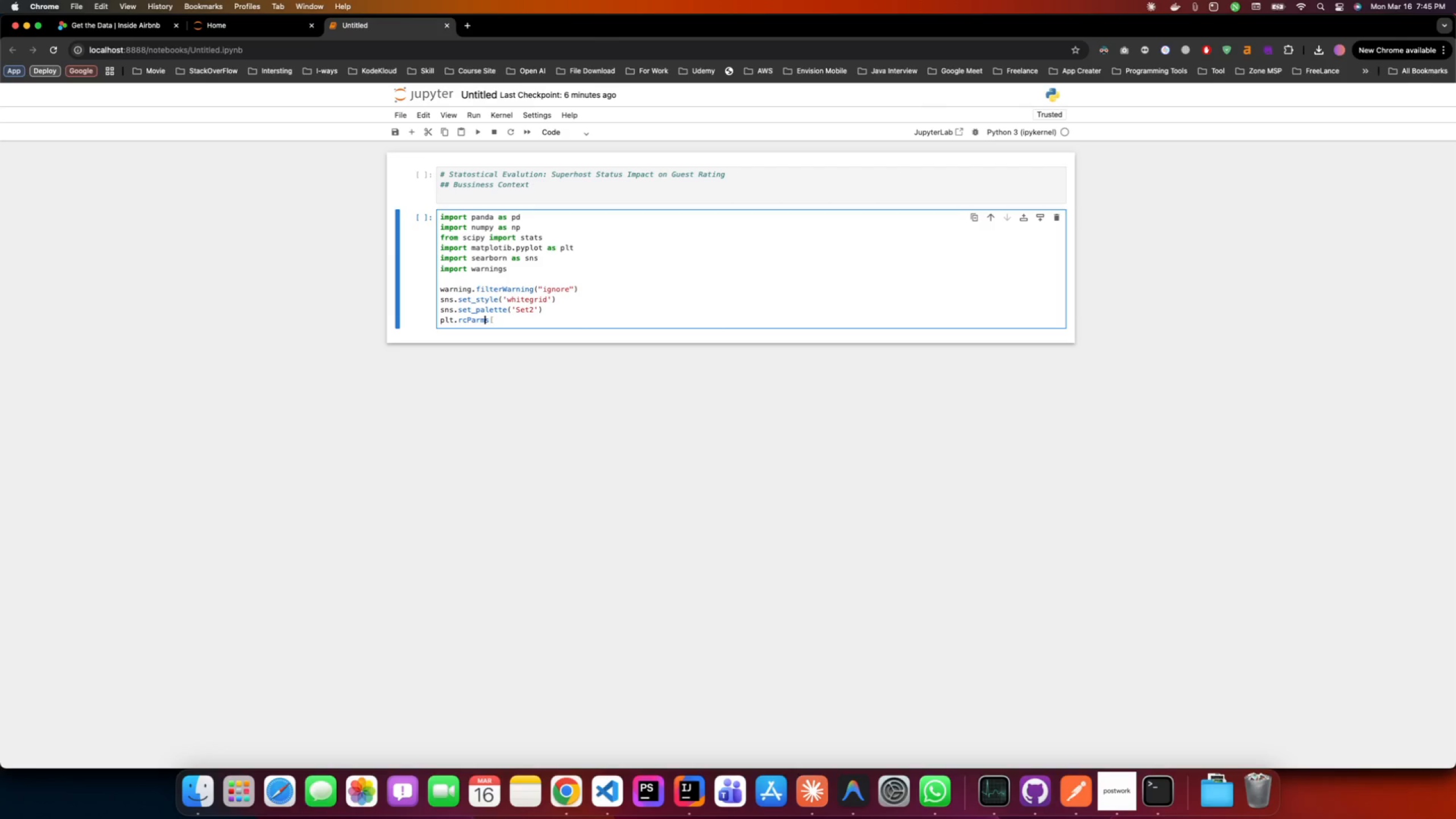 
key(ArrowRight)
 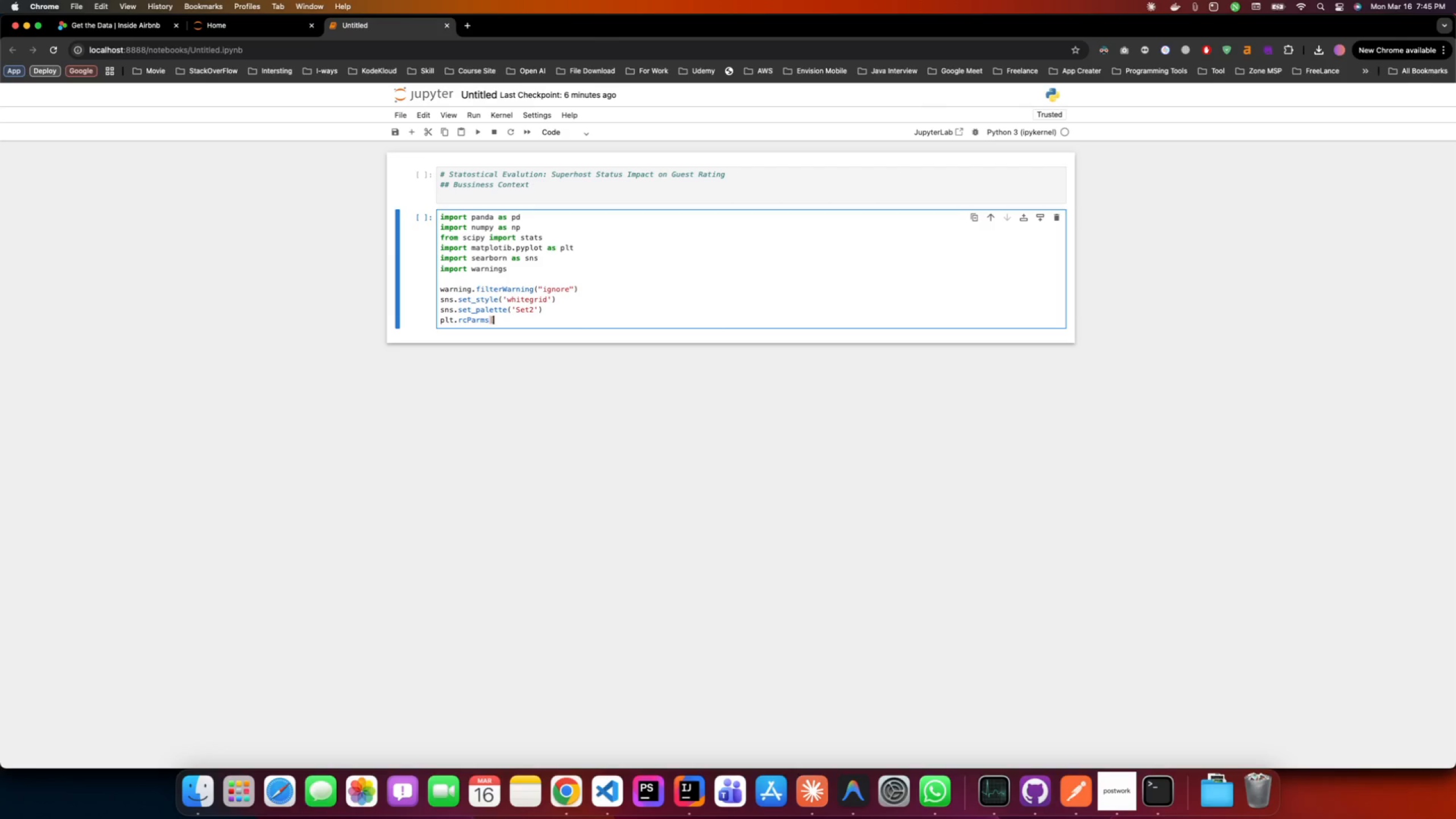 
key(ArrowRight)
 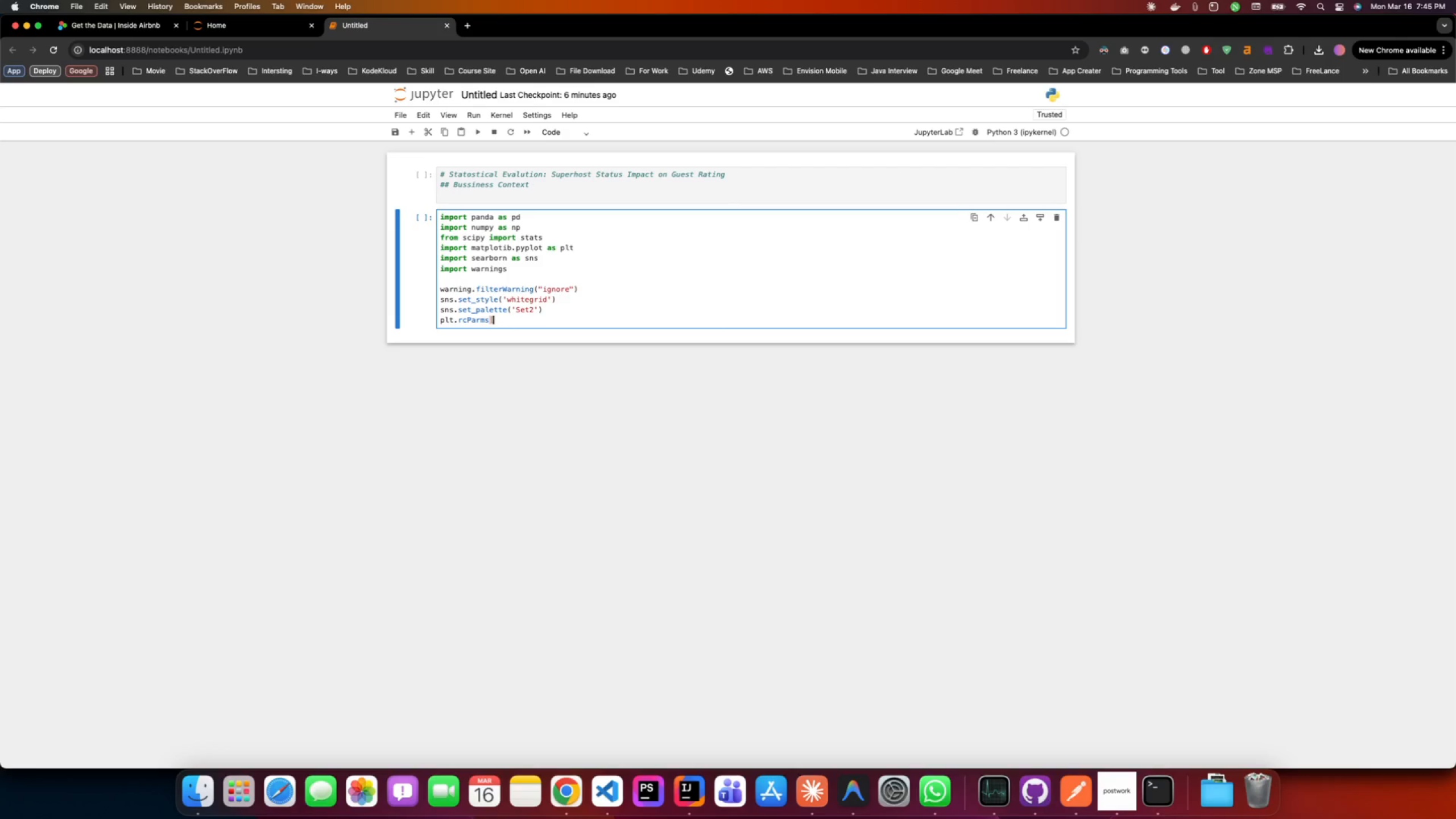 
type('figure)
 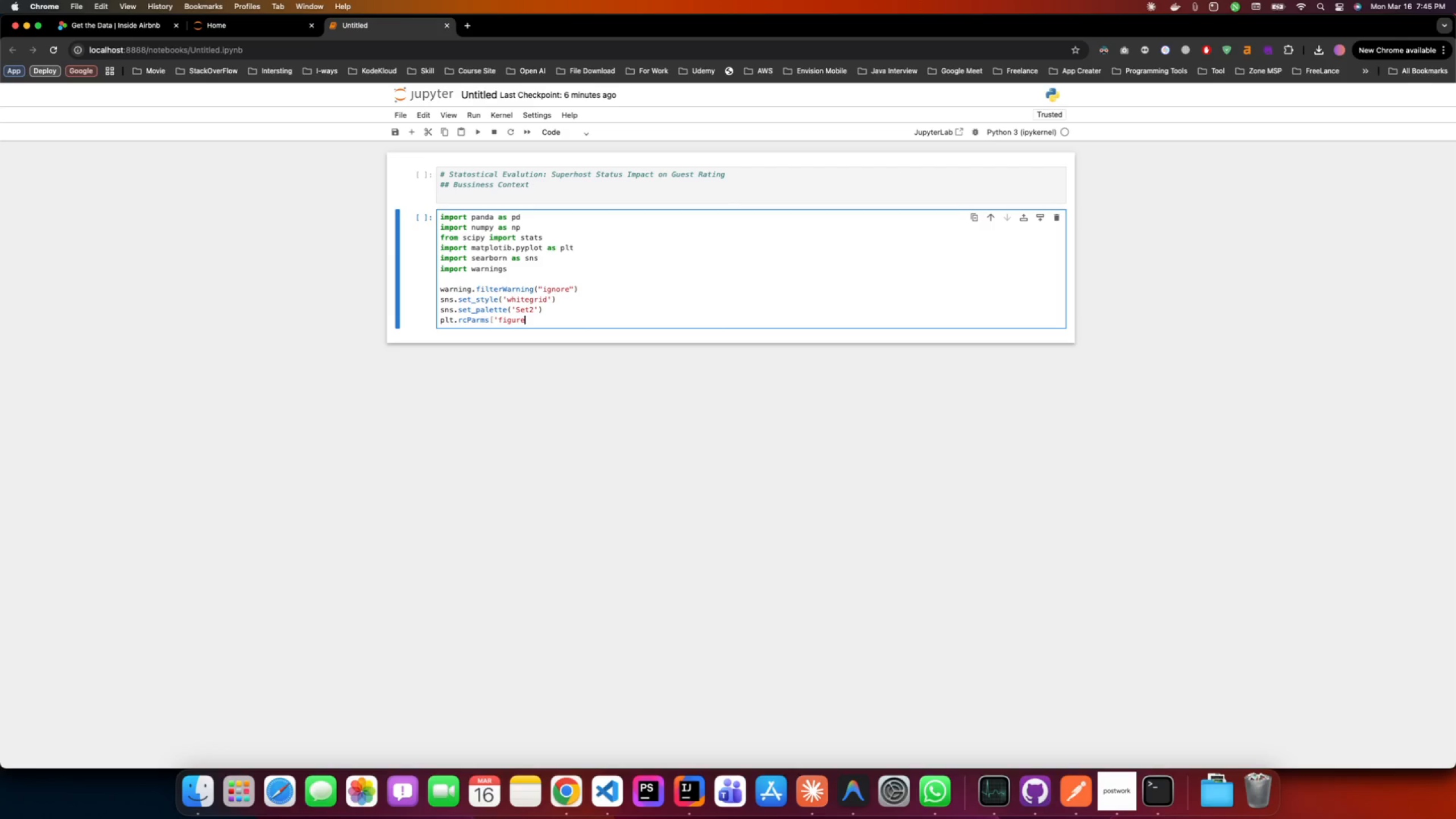 
type(.figsize')
 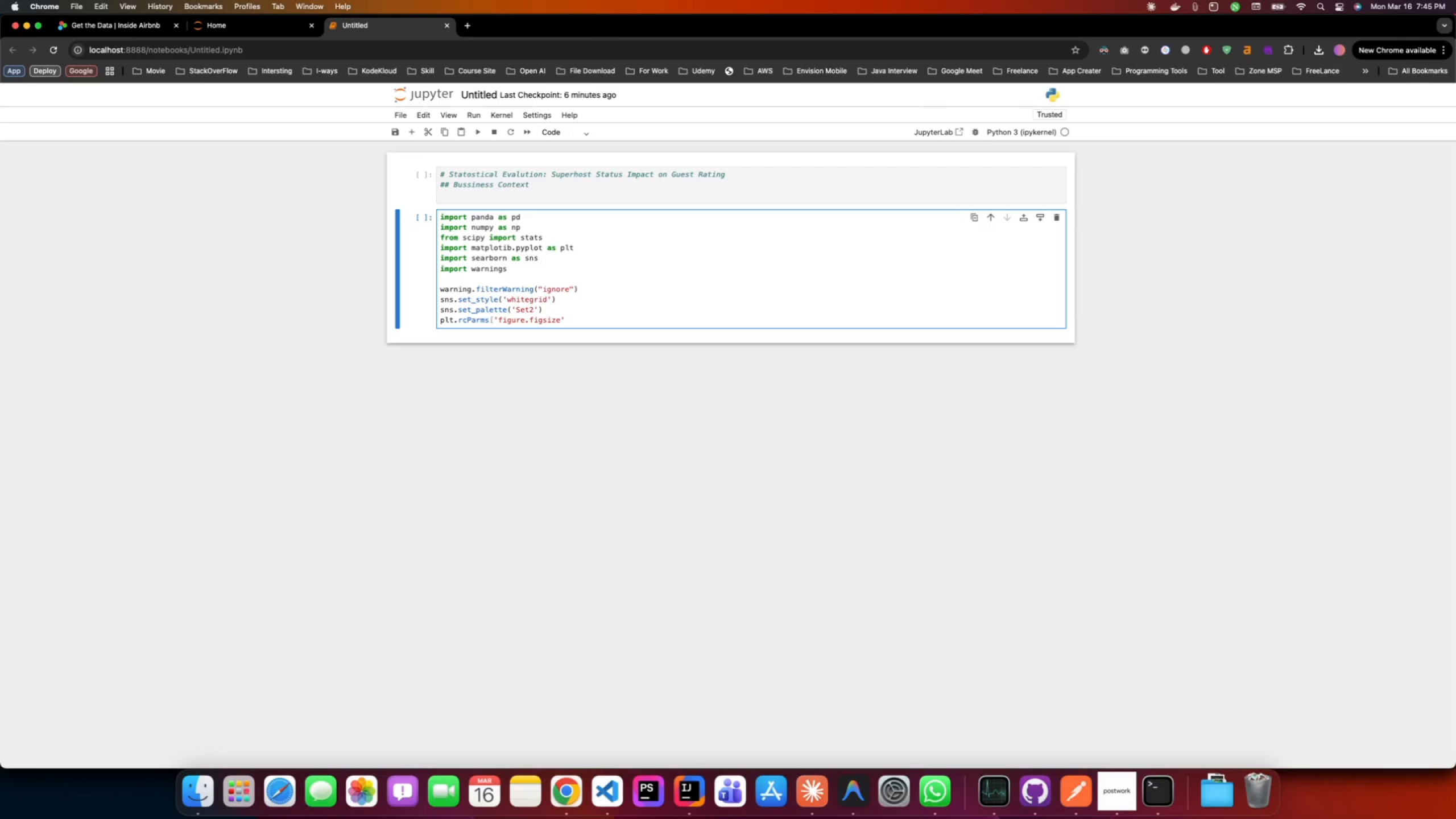 
key(ArrowRight)
 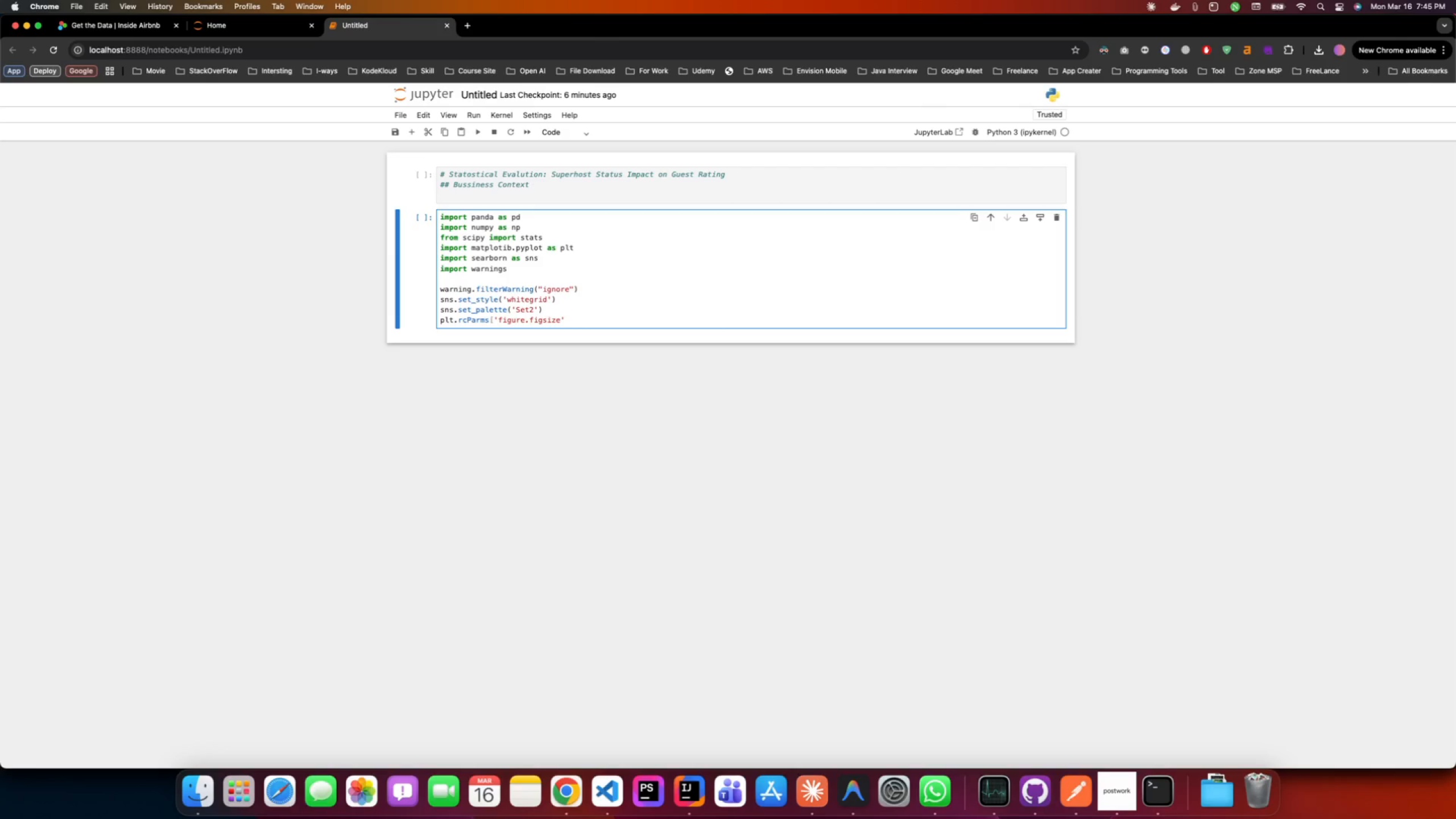 
type(]=*)
key(Backspace)
type((12,6))
 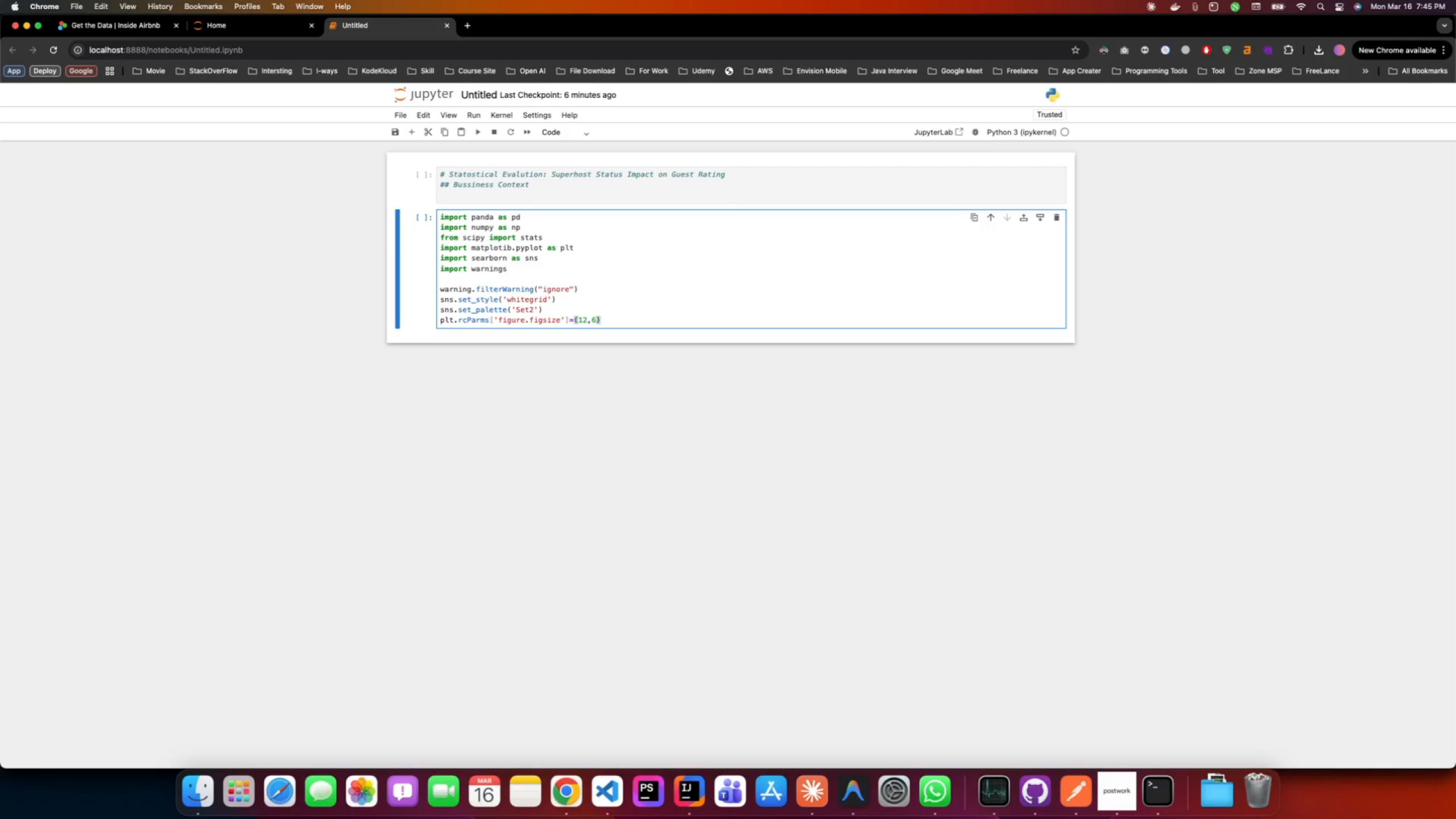 
key(Enter)
 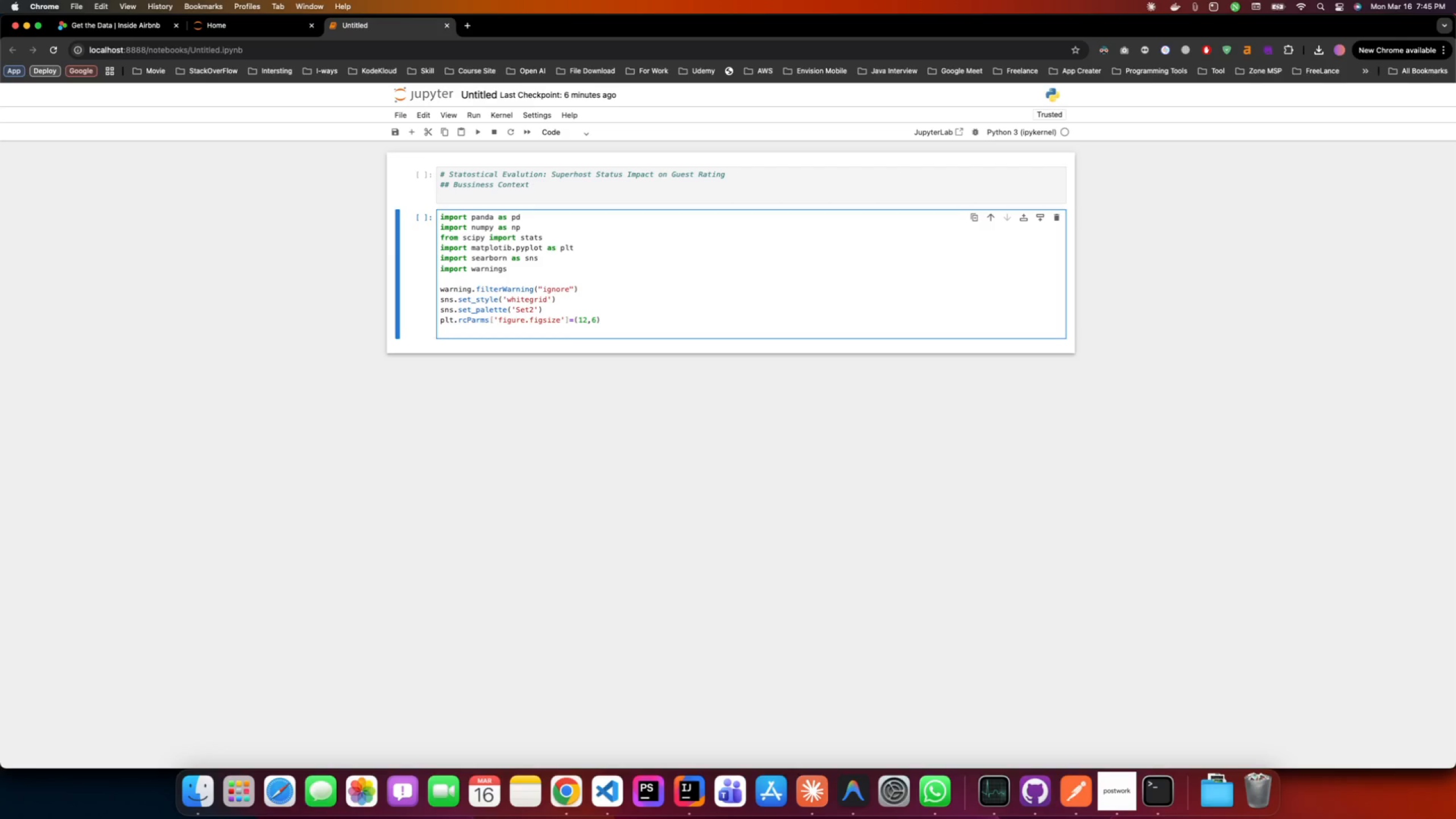 
type(plt.rcParams['font.size'])
 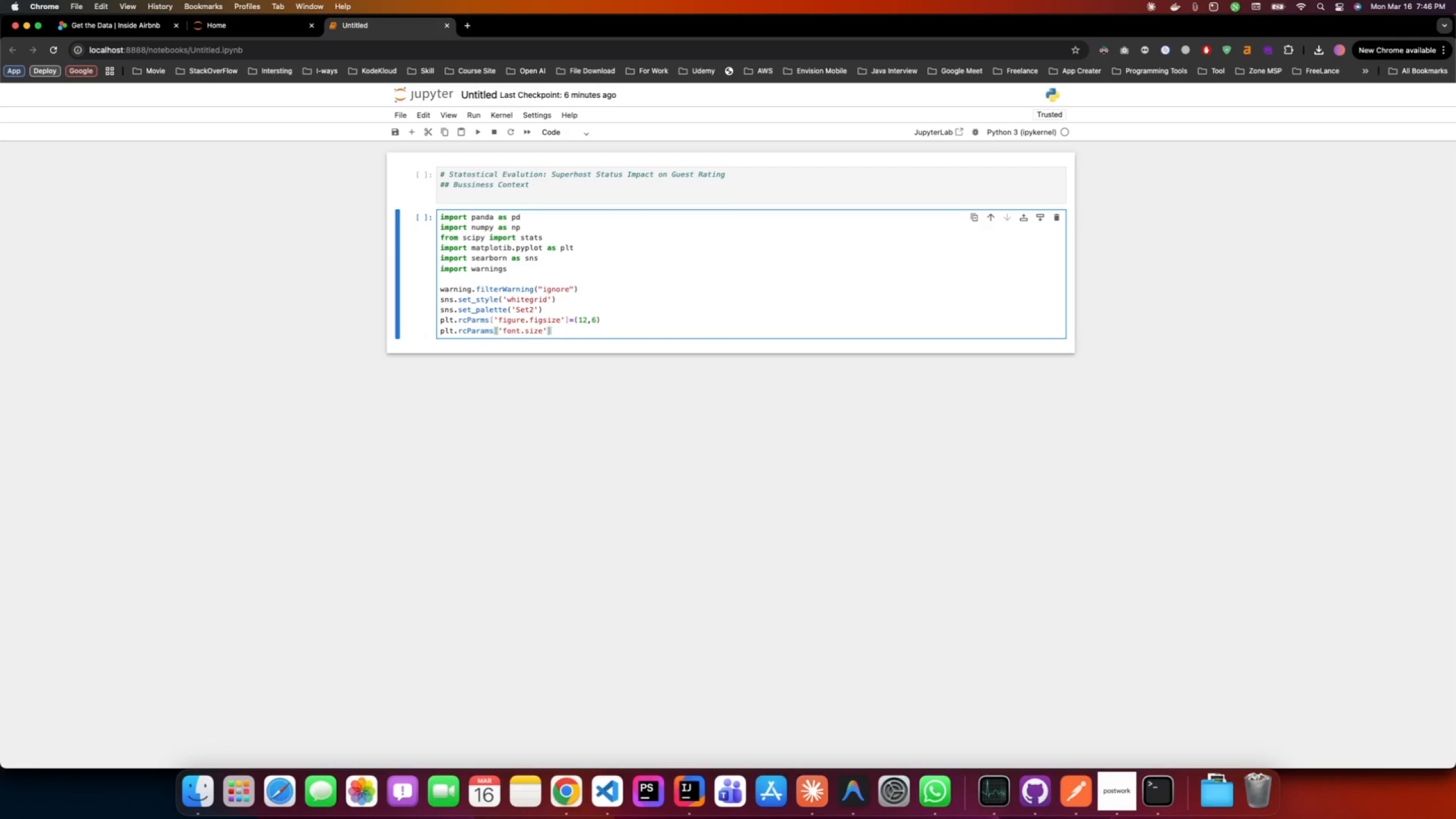 
type(=12)
 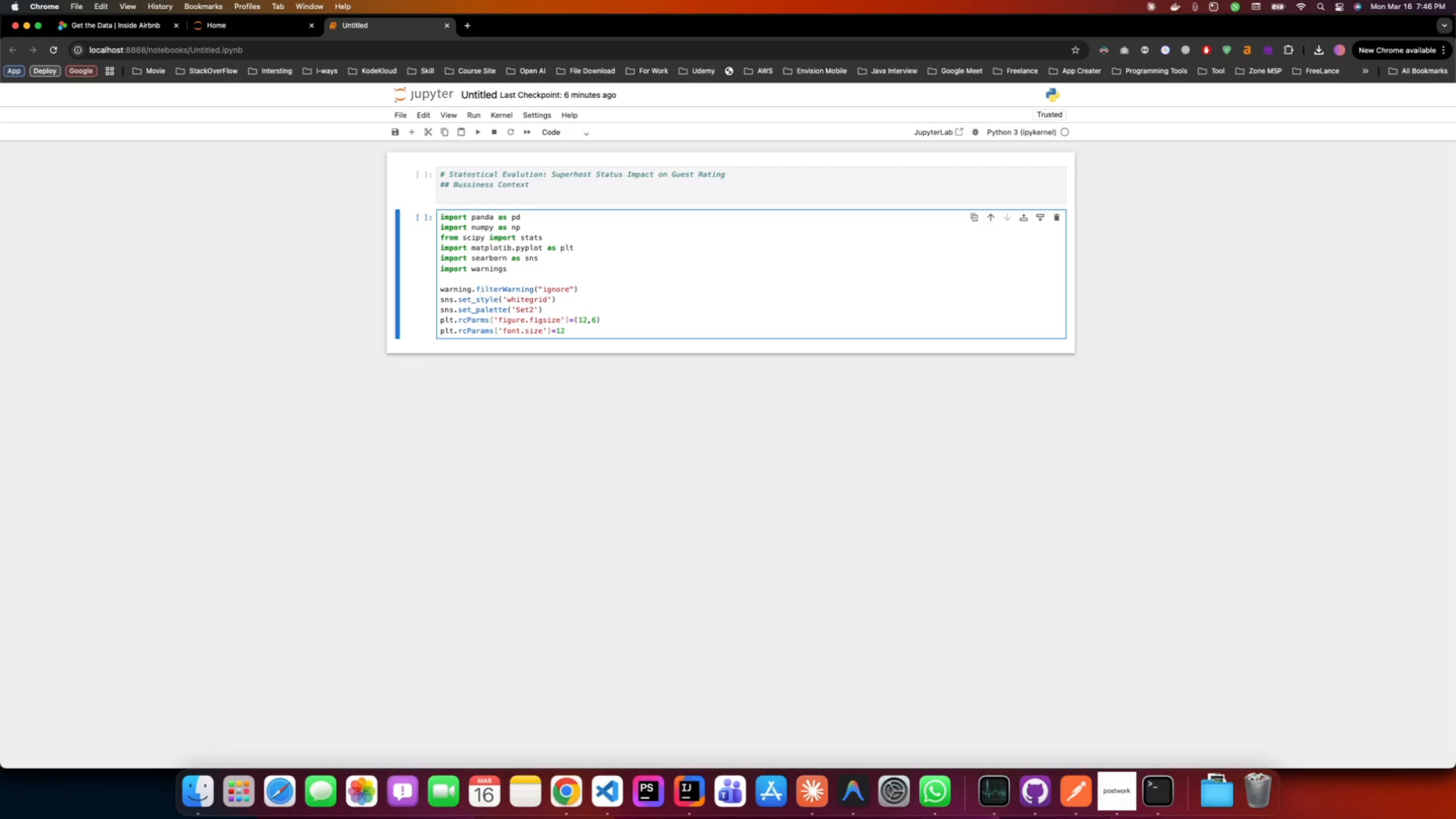 
key(Enter)
 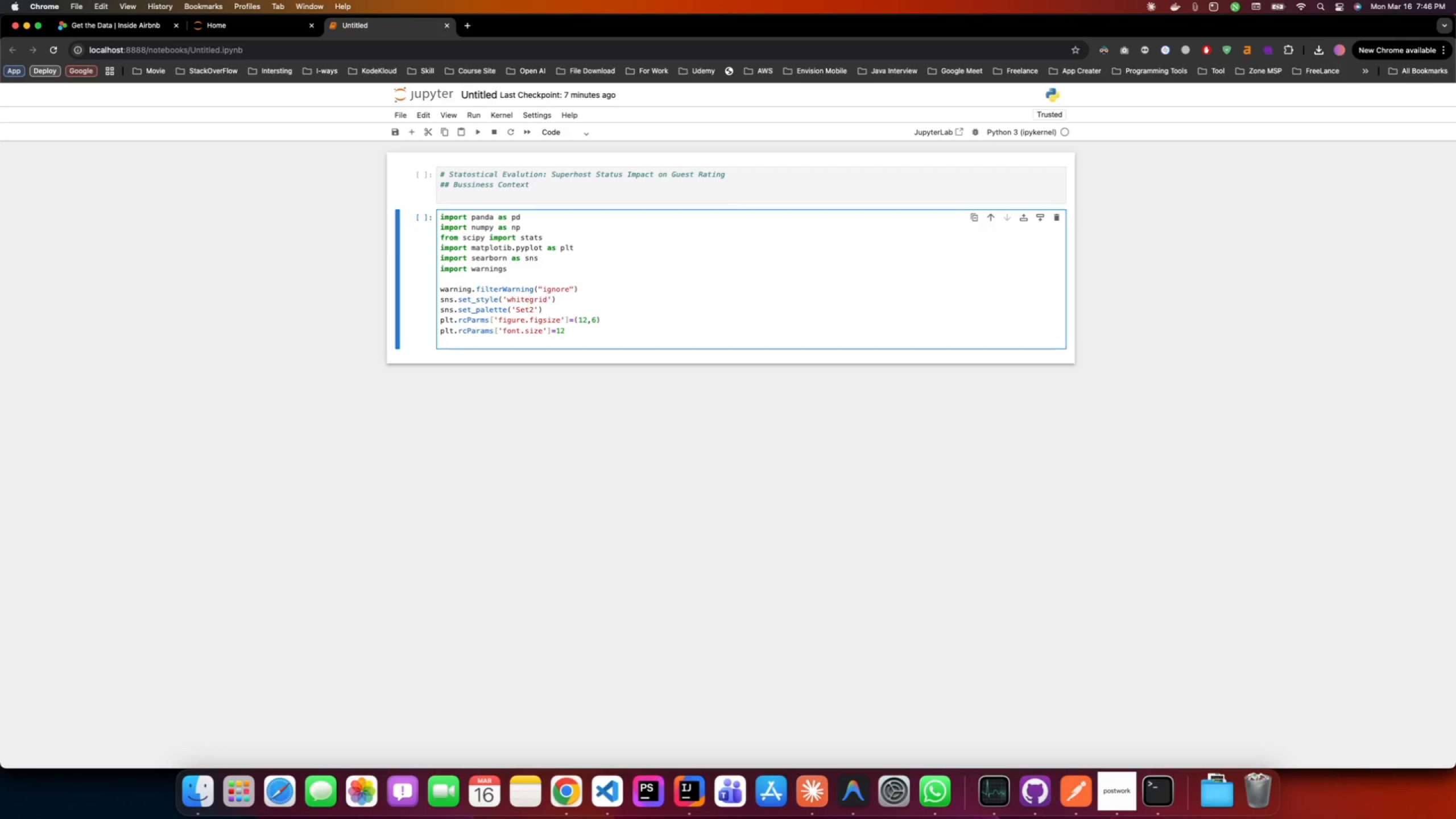 
type(print("All Libr)
key(Backspace)
key(Backspace)
key(Backspace)
key(Backspace)
type(library imported successfully"))
 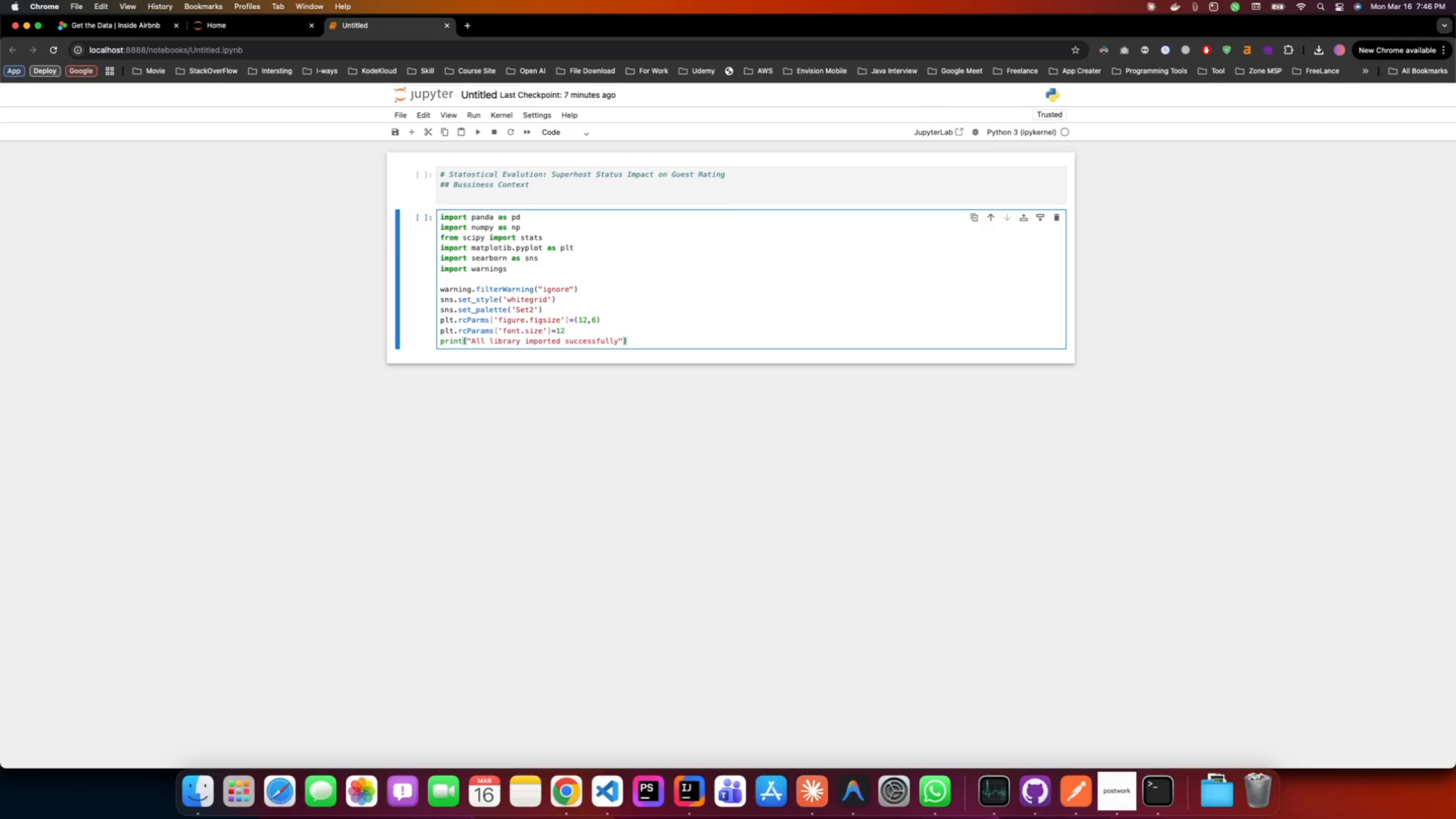 
wait(6.33)
 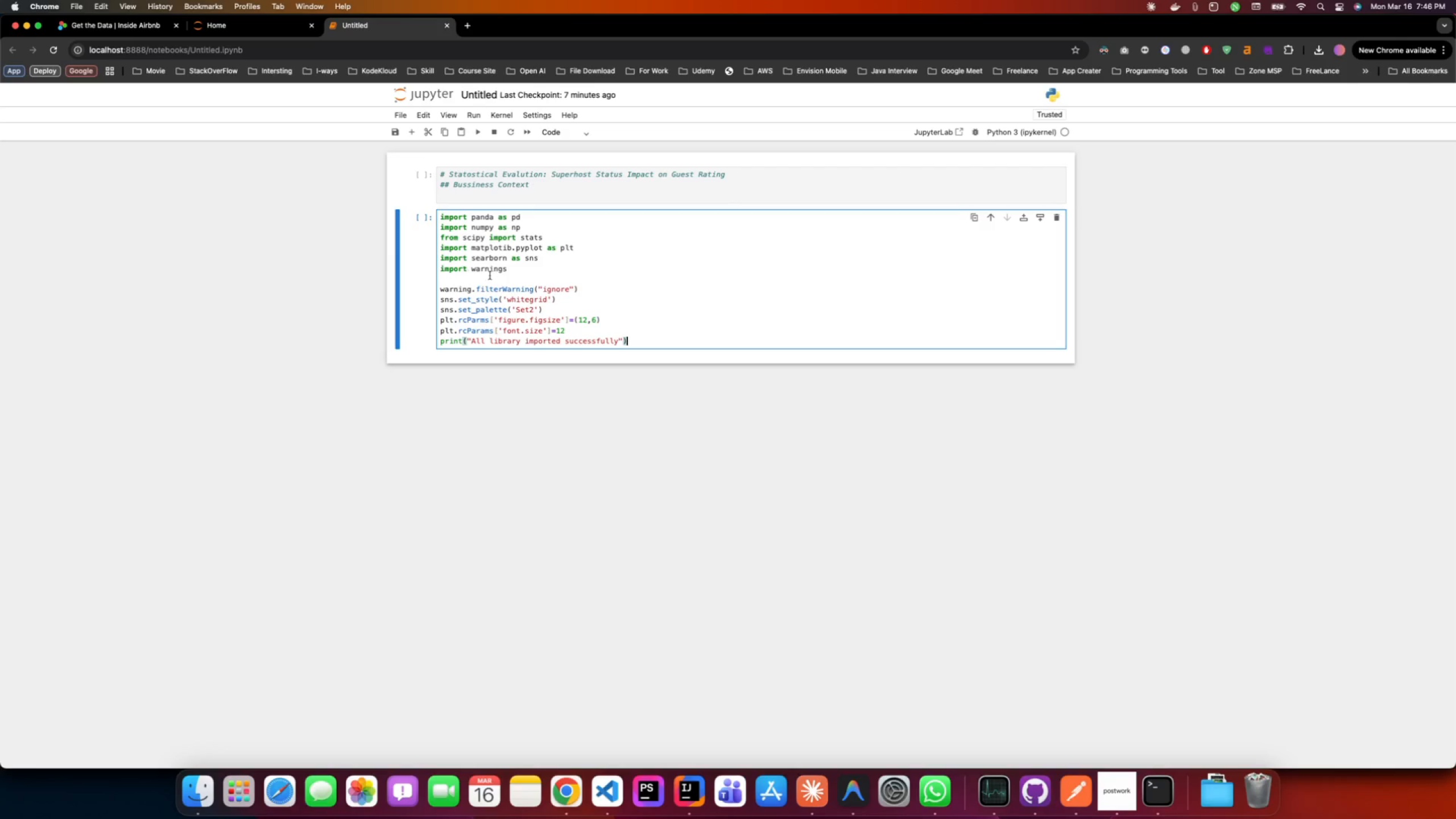 
left_click([479, 133])
 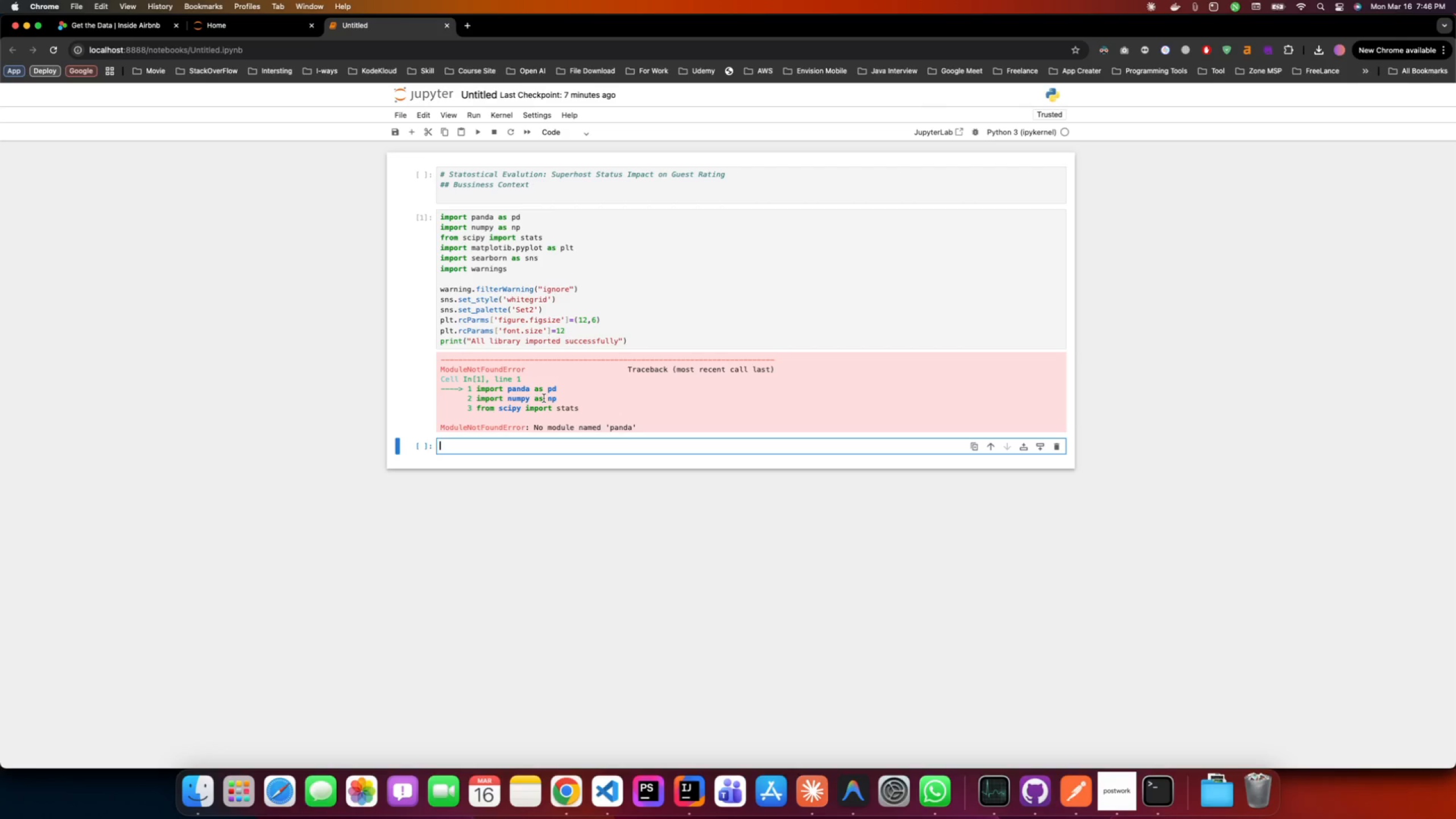 
wait(8.77)
 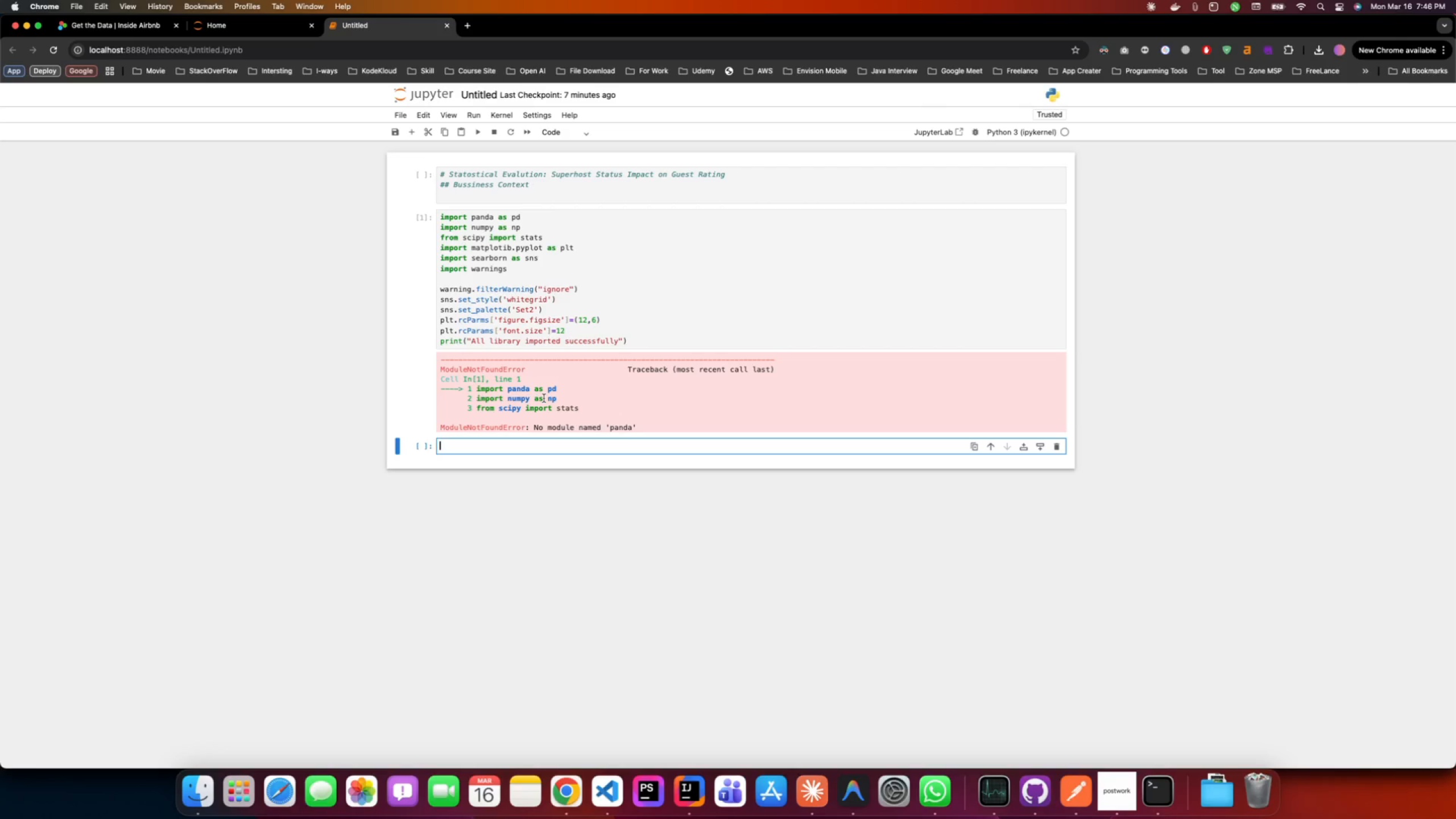 
left_click([494, 218])
 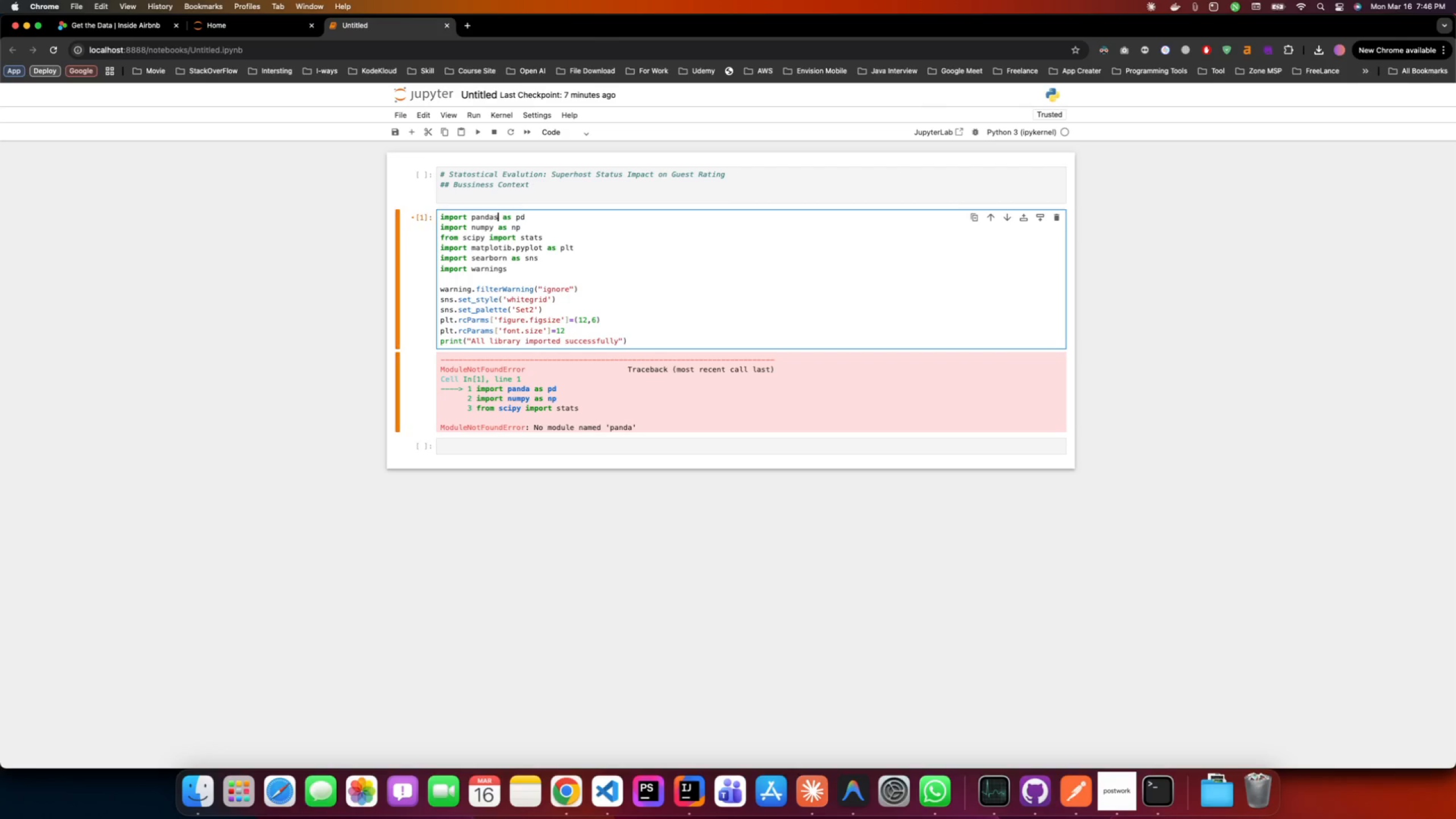 
key(S)
 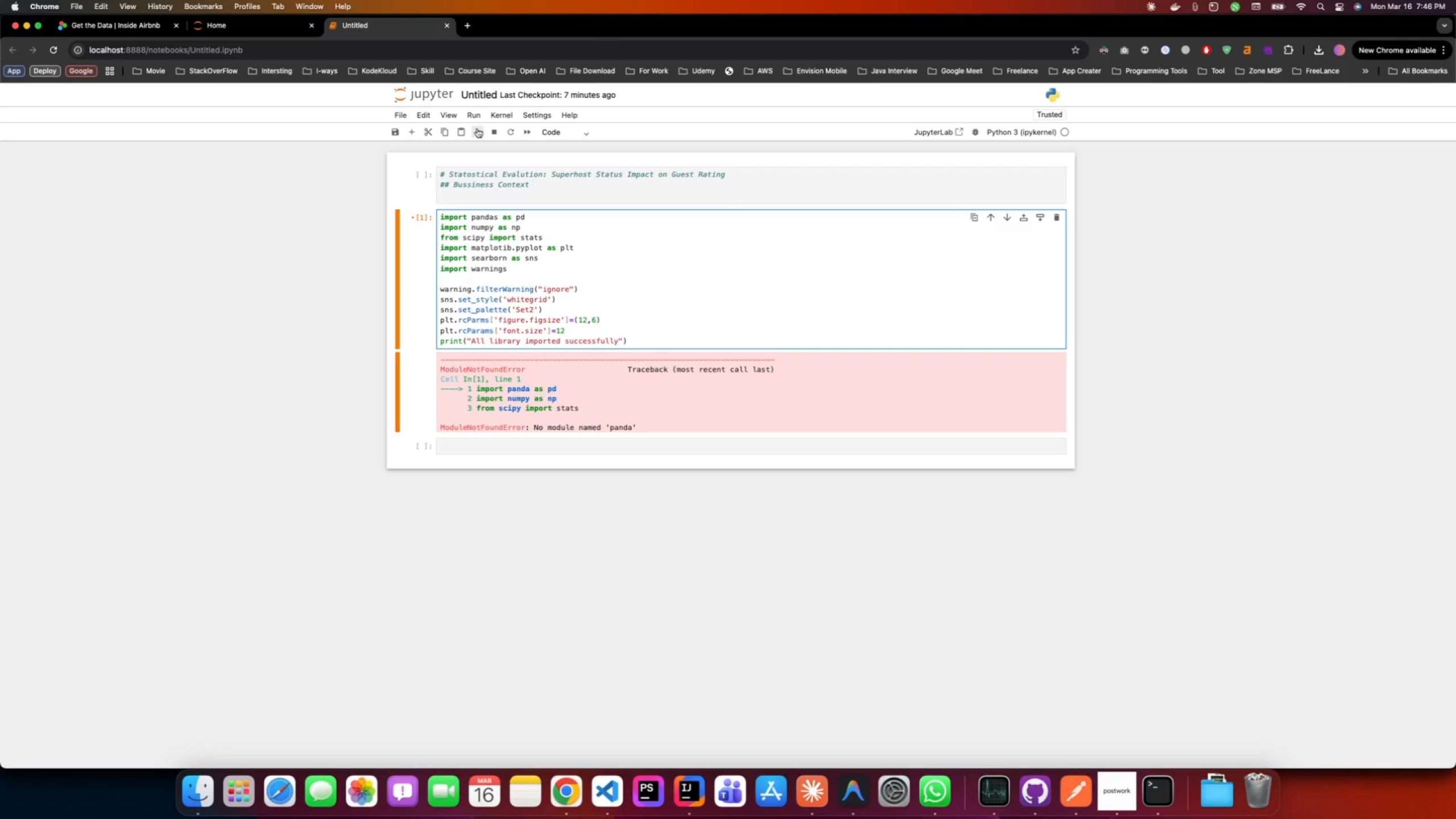 
left_click([477, 129])
 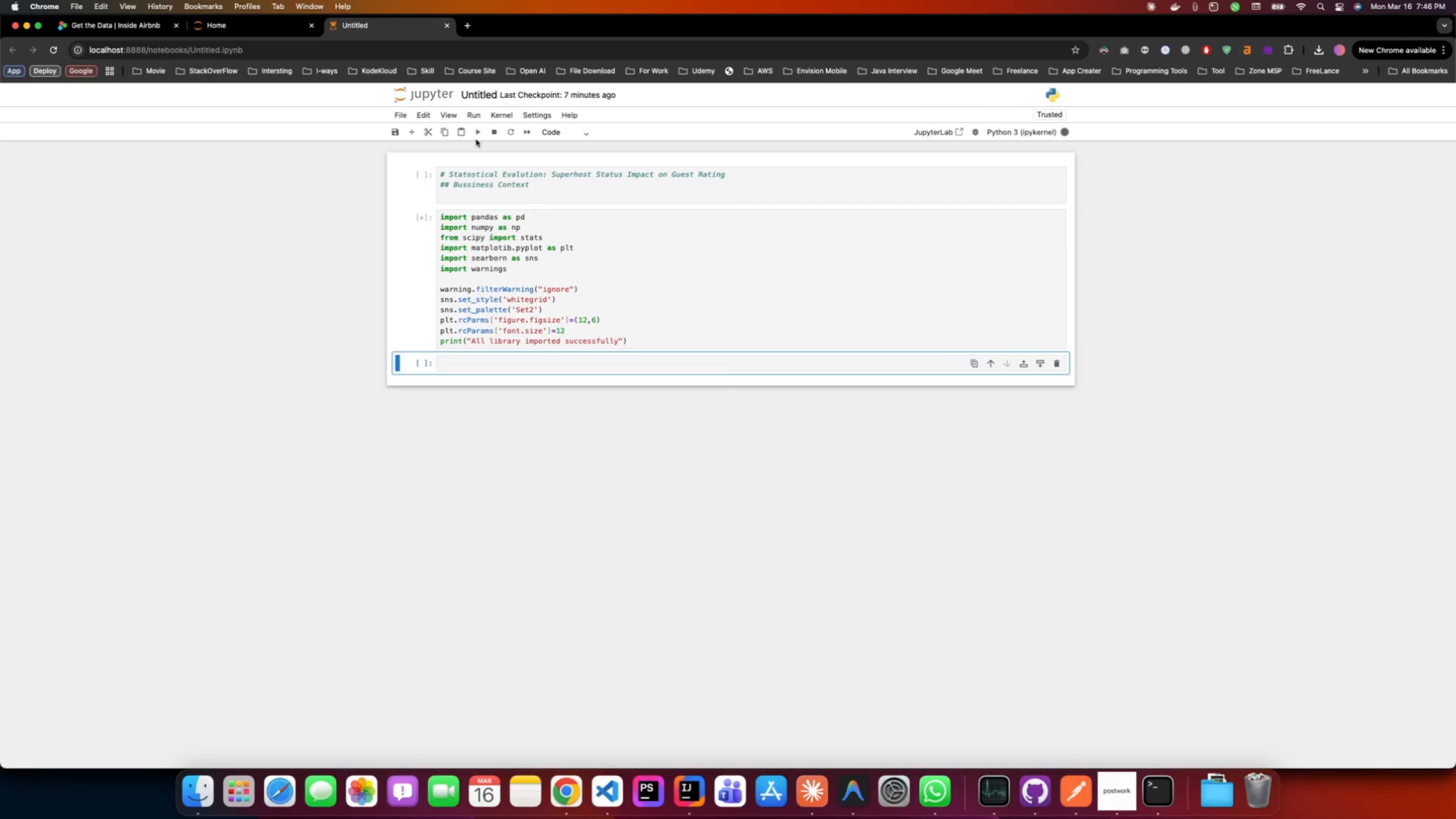 
left_click([476, 132])
 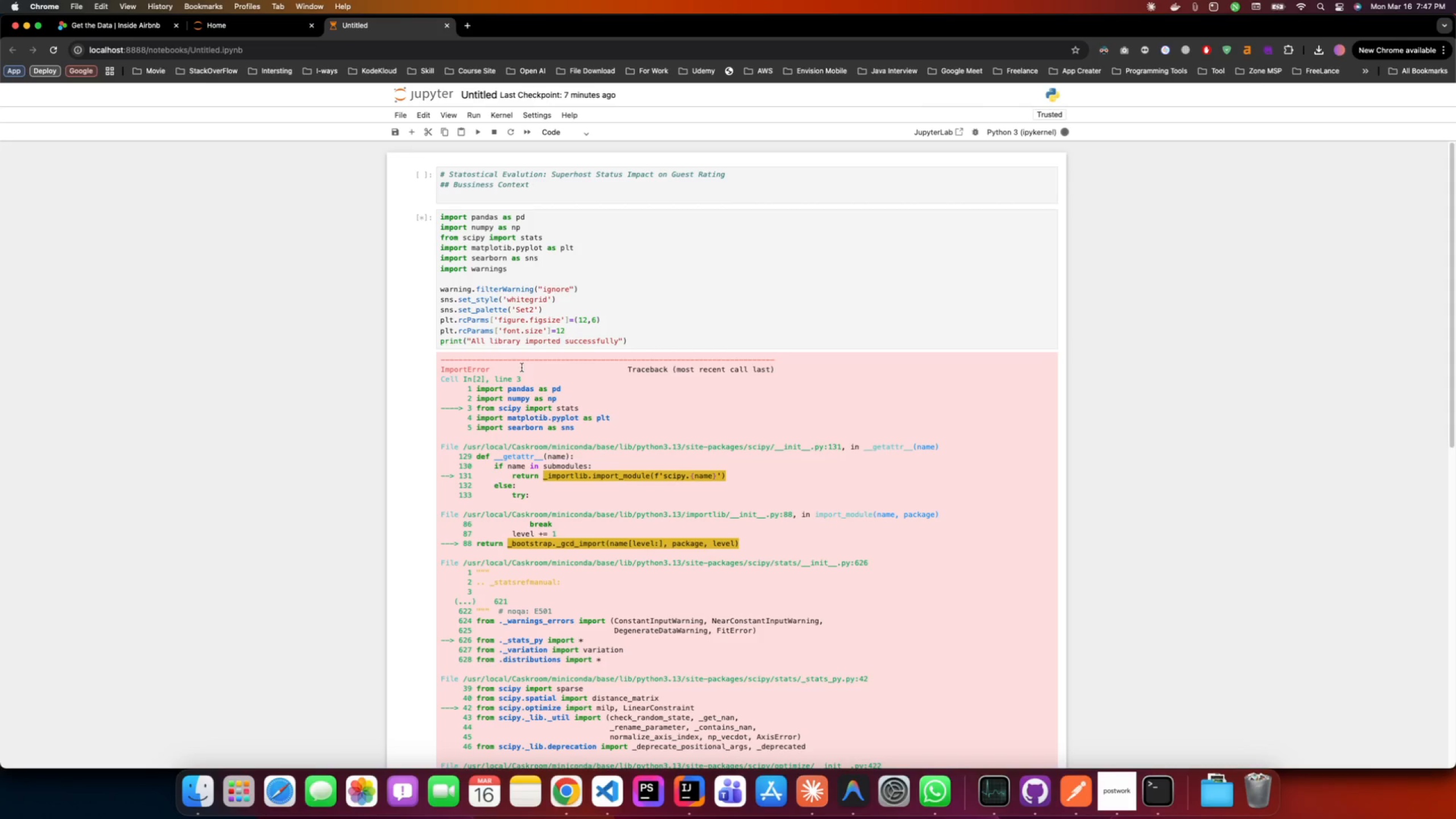 
scroll: coordinate [521, 368], scroll_direction: down, amount: 7.0
 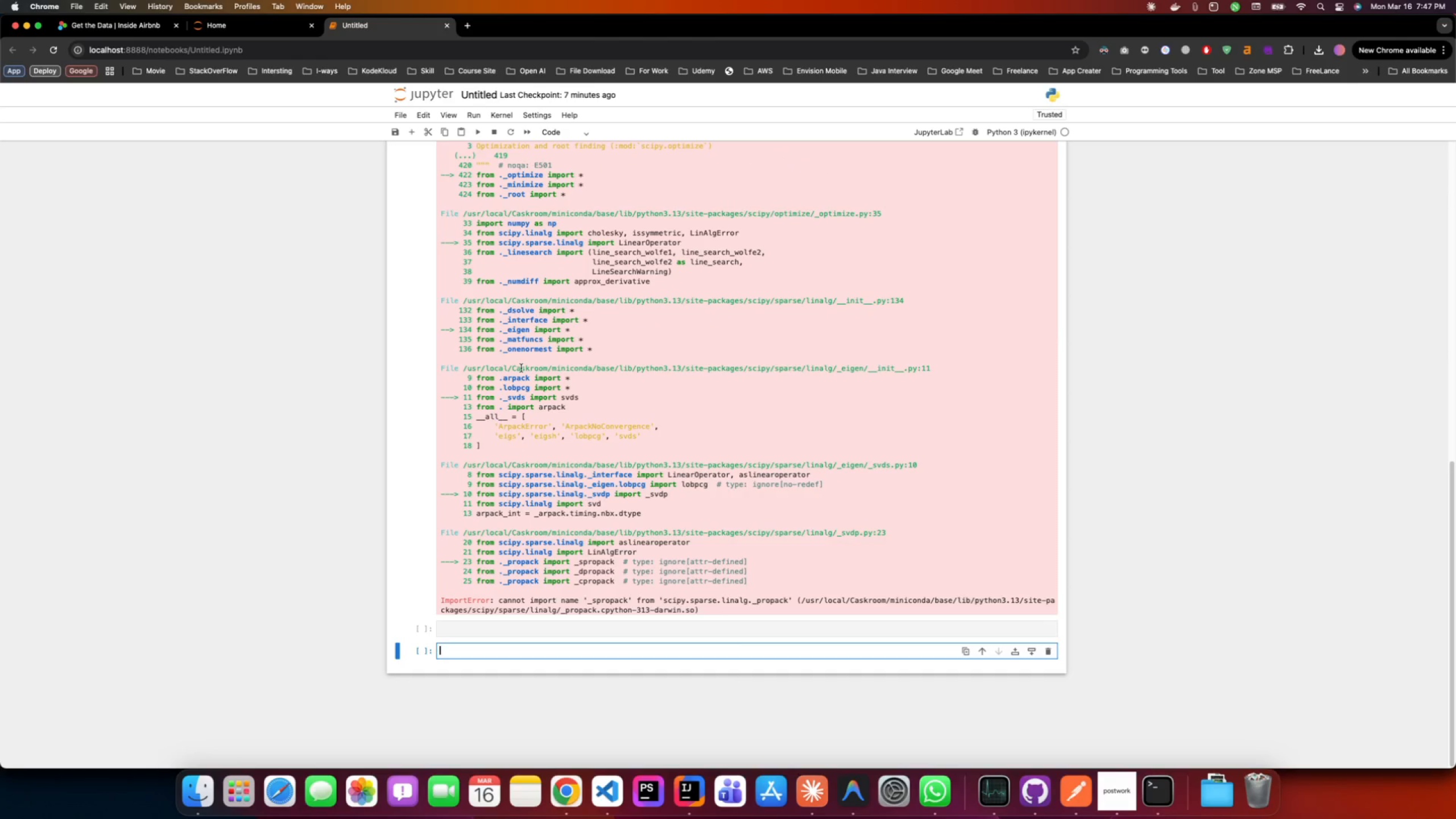 
scroll: coordinate [521, 368], scroll_direction: up, amount: 37.0
 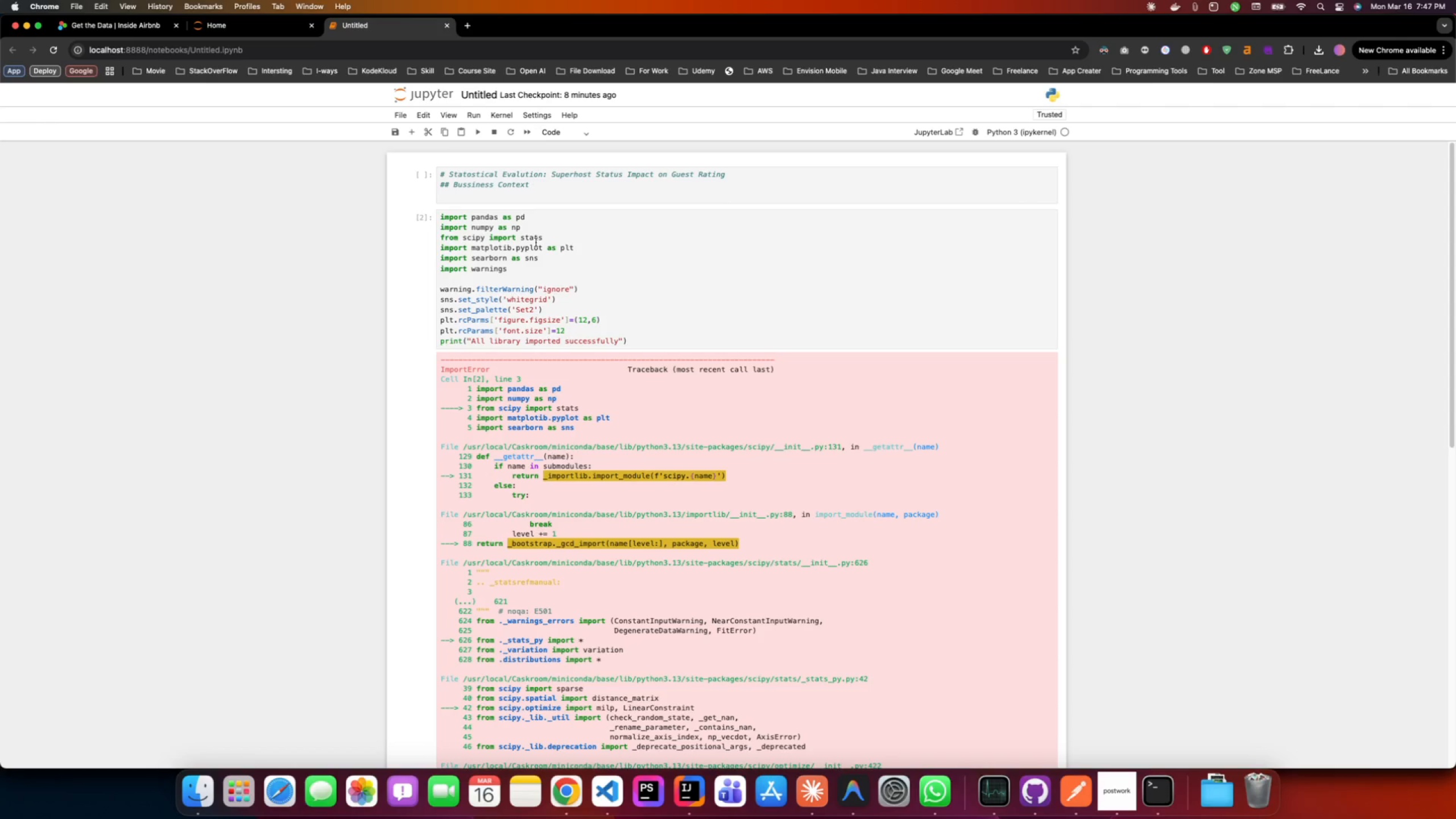 
wait(22.74)
 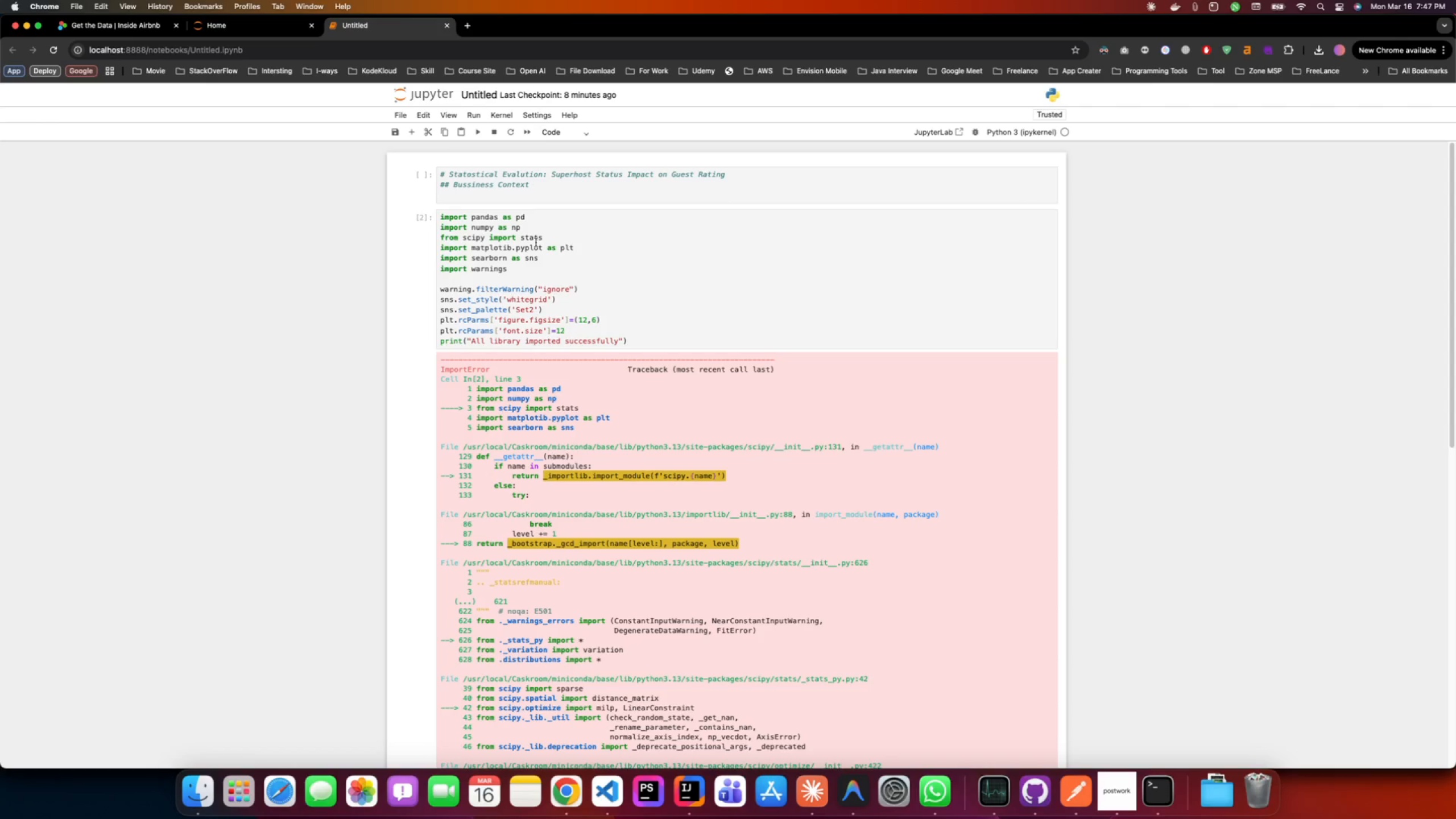 
left_click([1114, 811])